 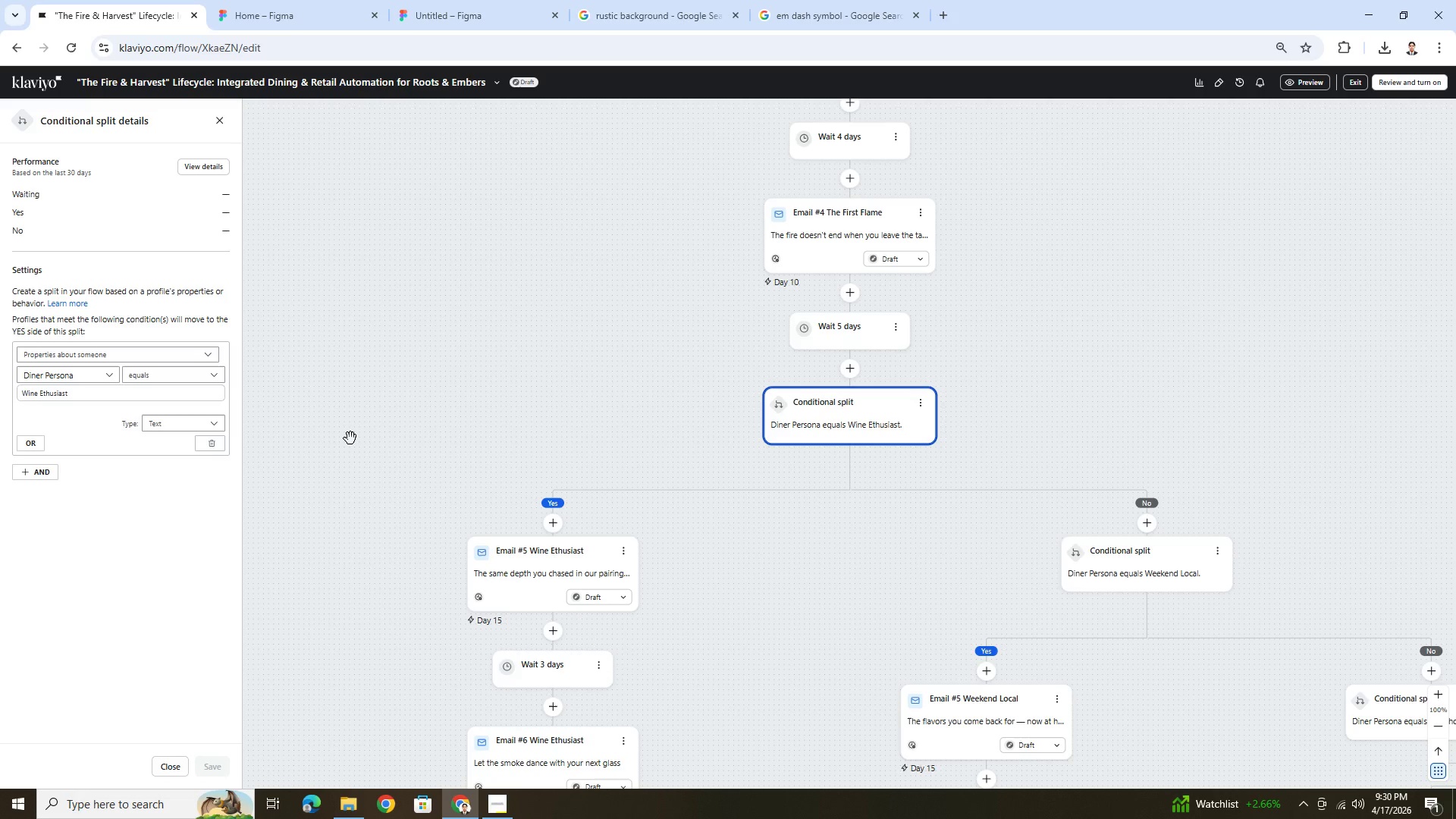 
left_click([174, 771])
 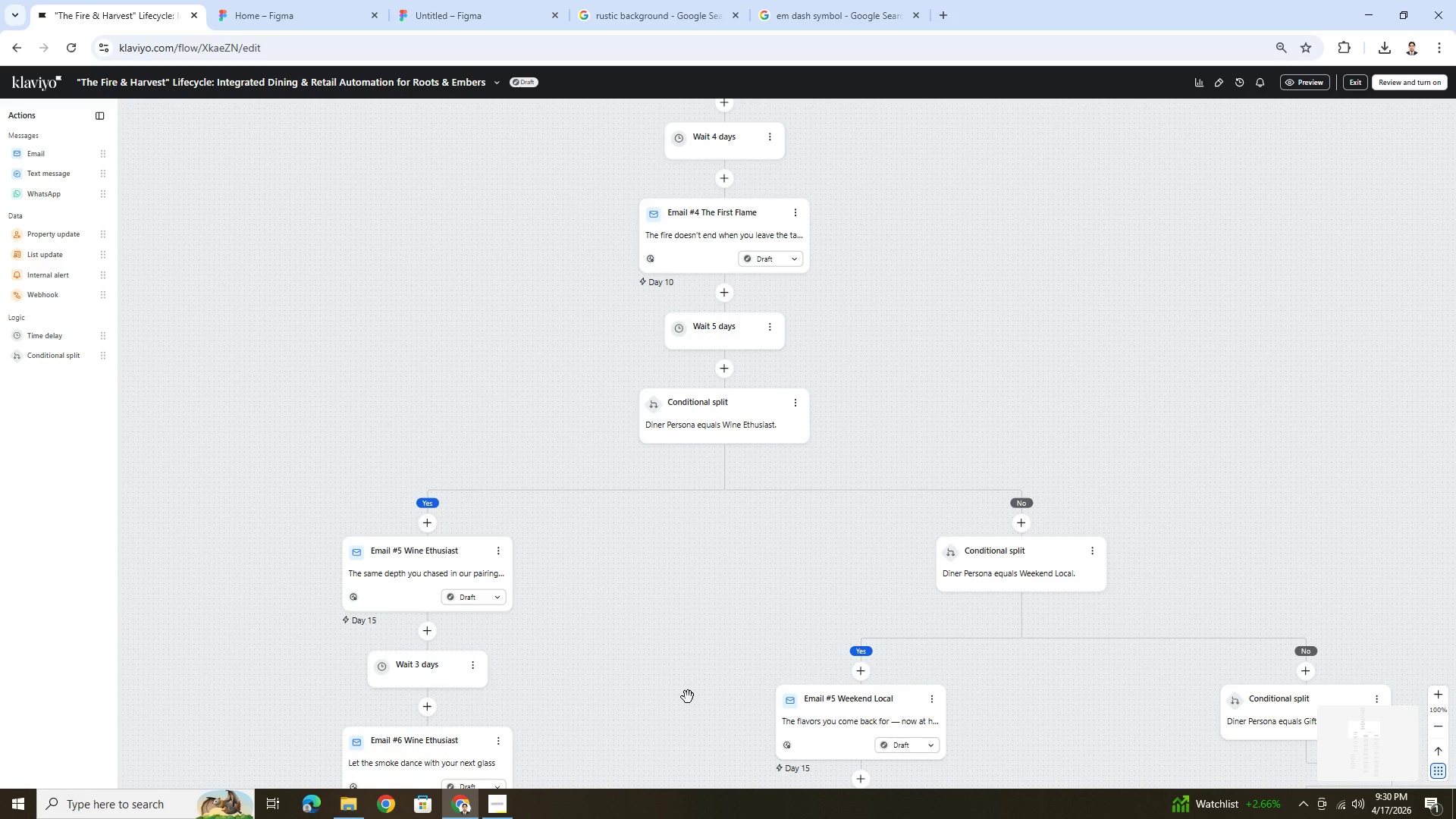 
scroll: coordinate [921, 587], scroll_direction: up, amount: 6.0
 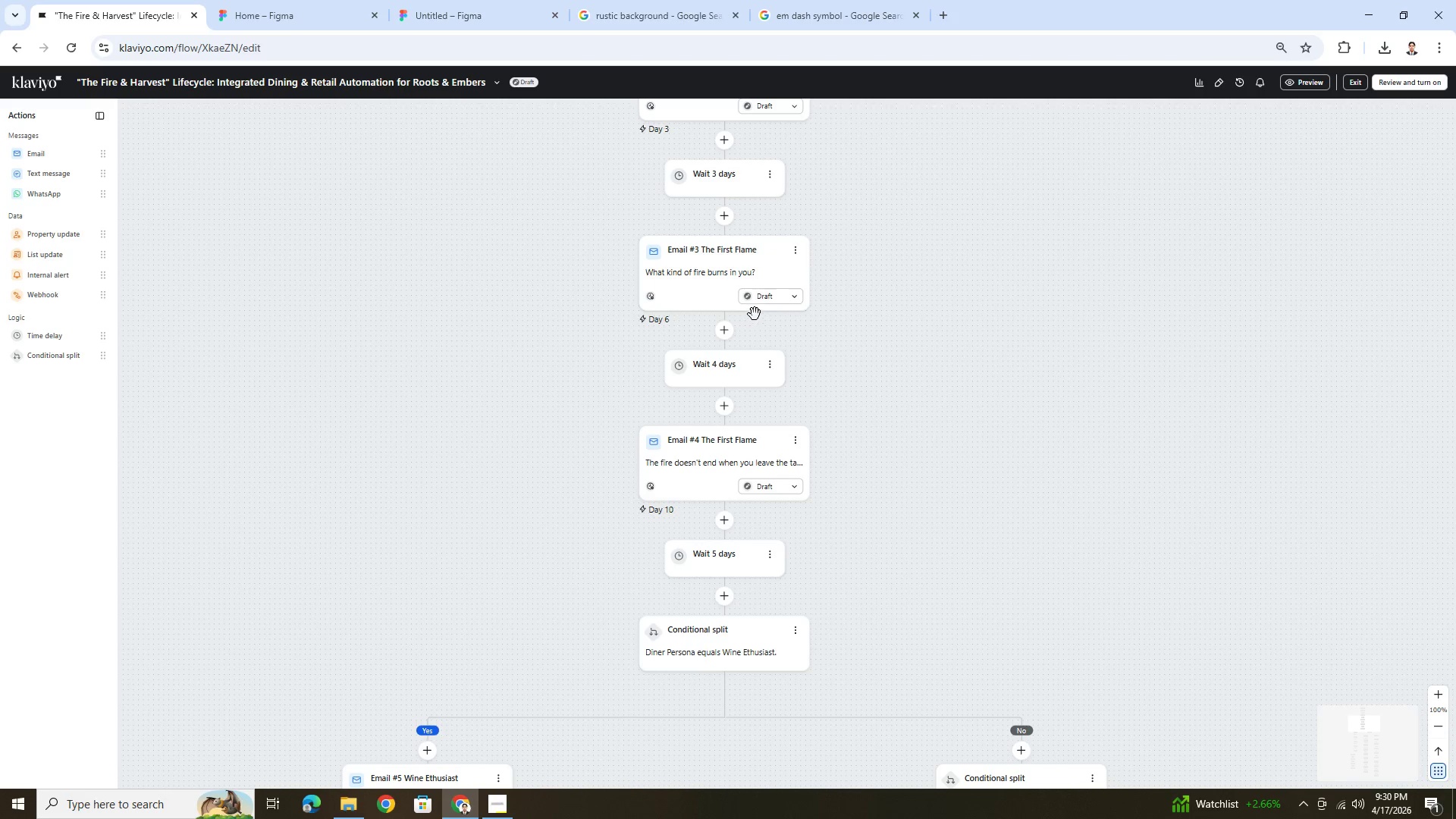 
left_click([724, 274])
 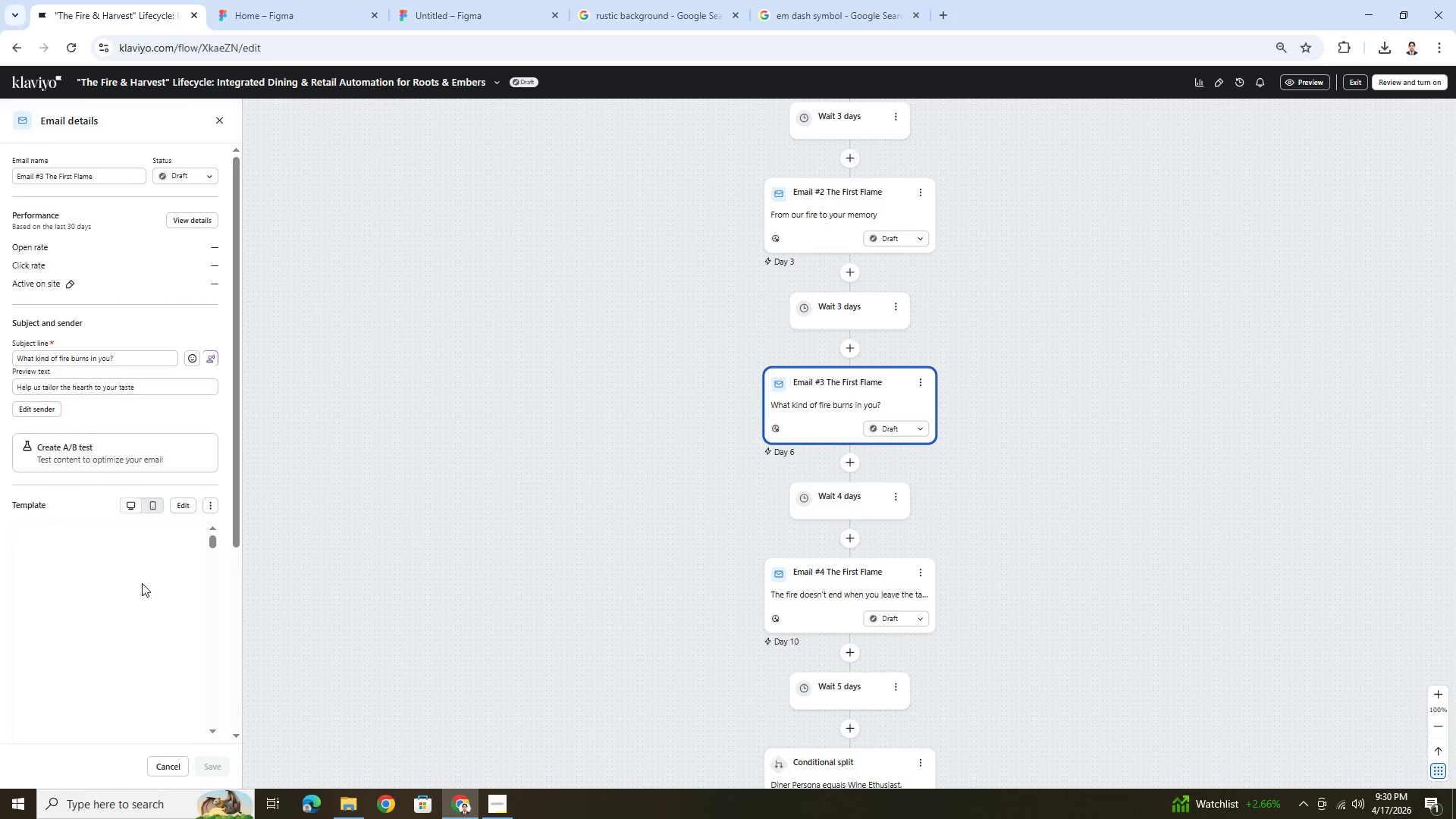 
scroll: coordinate [149, 605], scroll_direction: down, amount: 2.0
 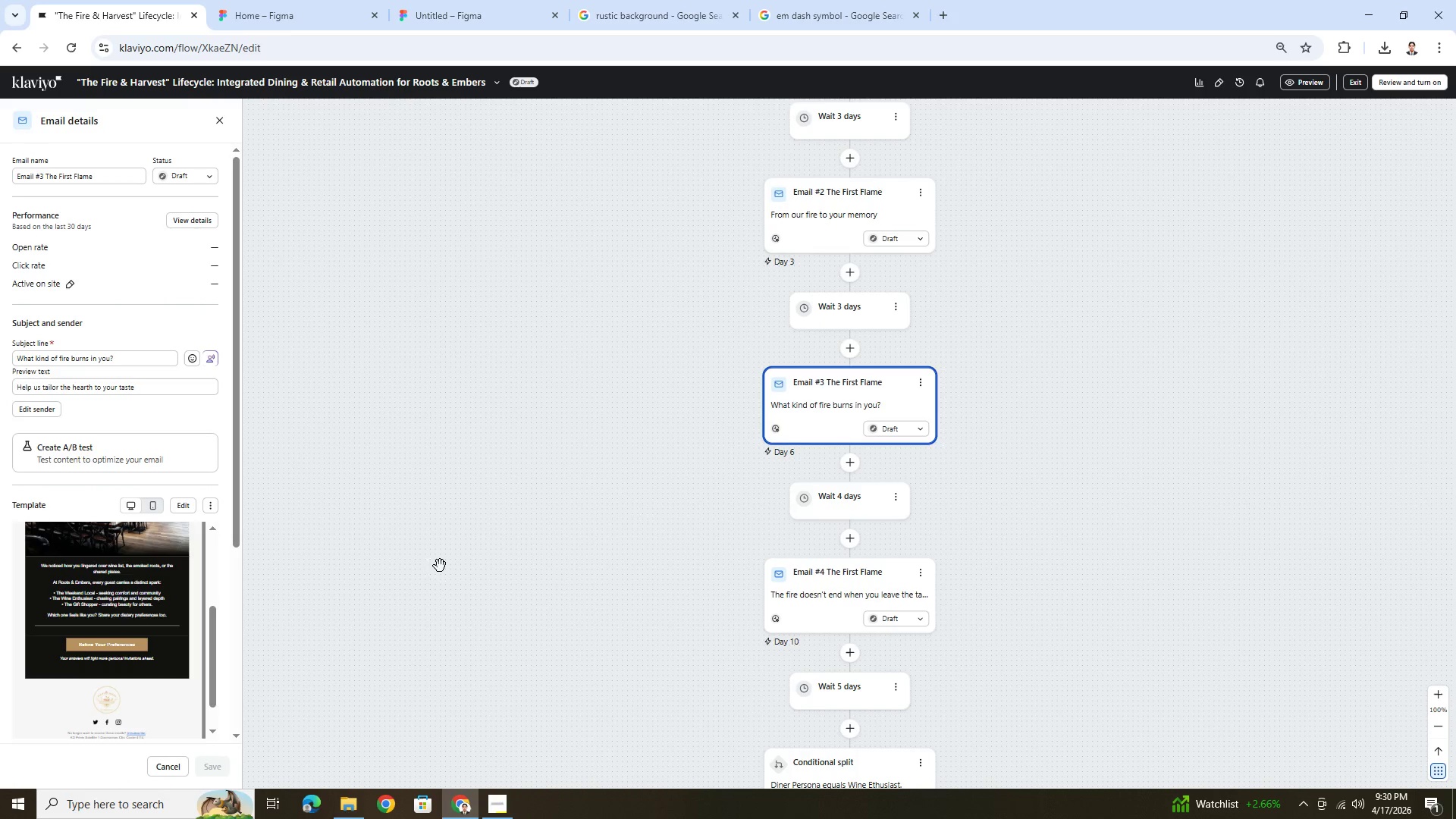 
left_click([1012, 431])
 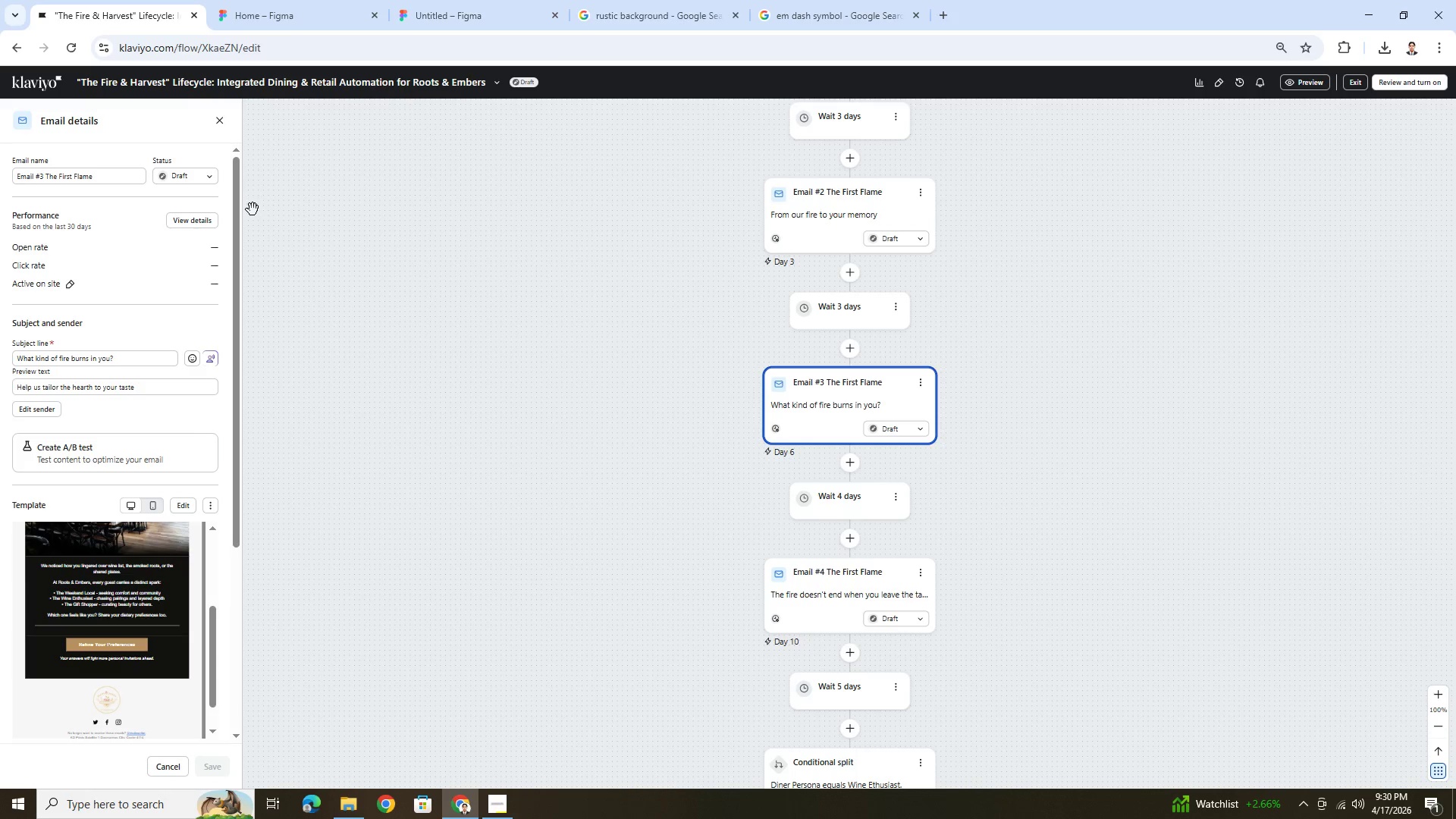 
right_click([36, 86])
 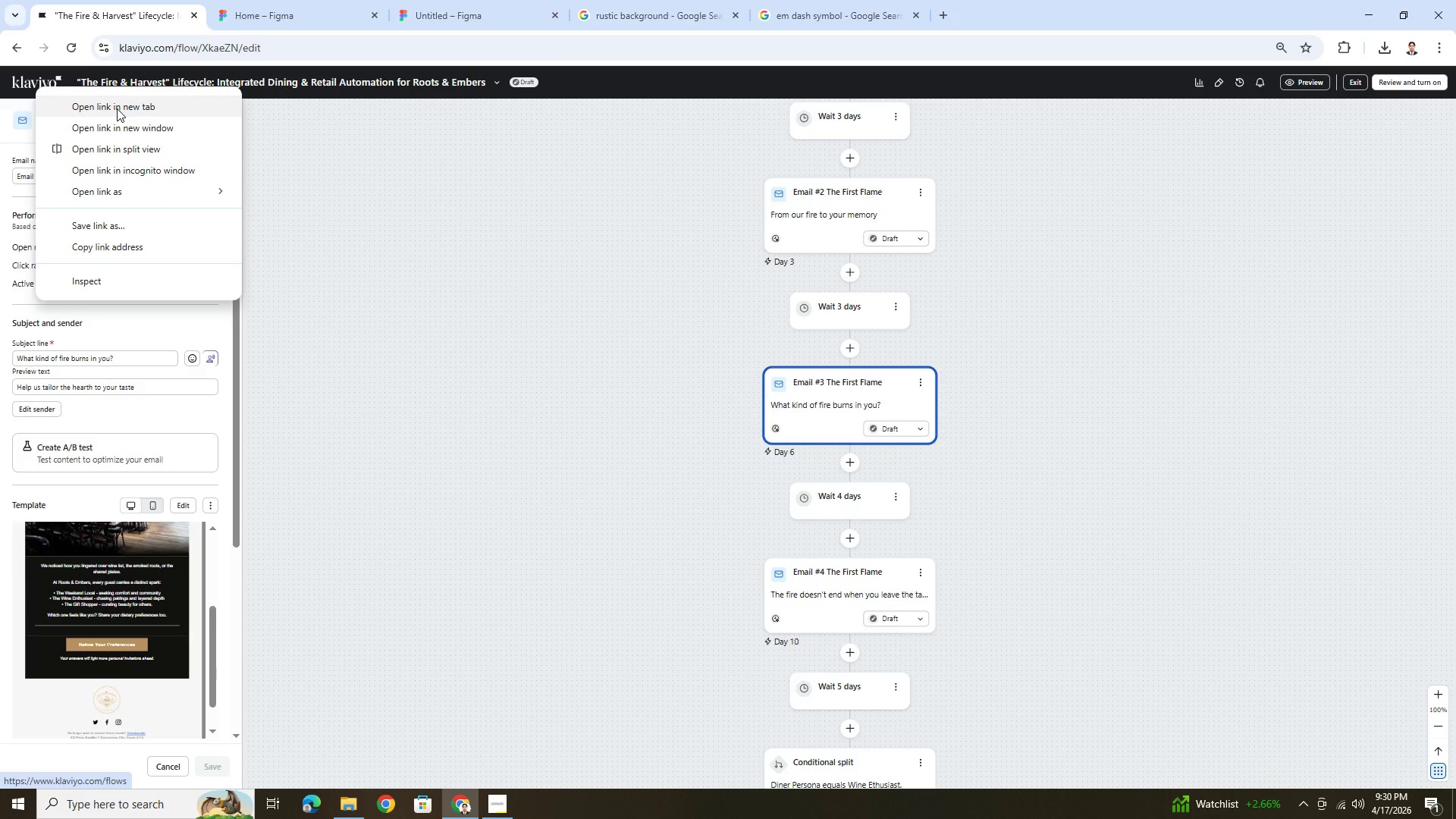 
left_click([117, 108])
 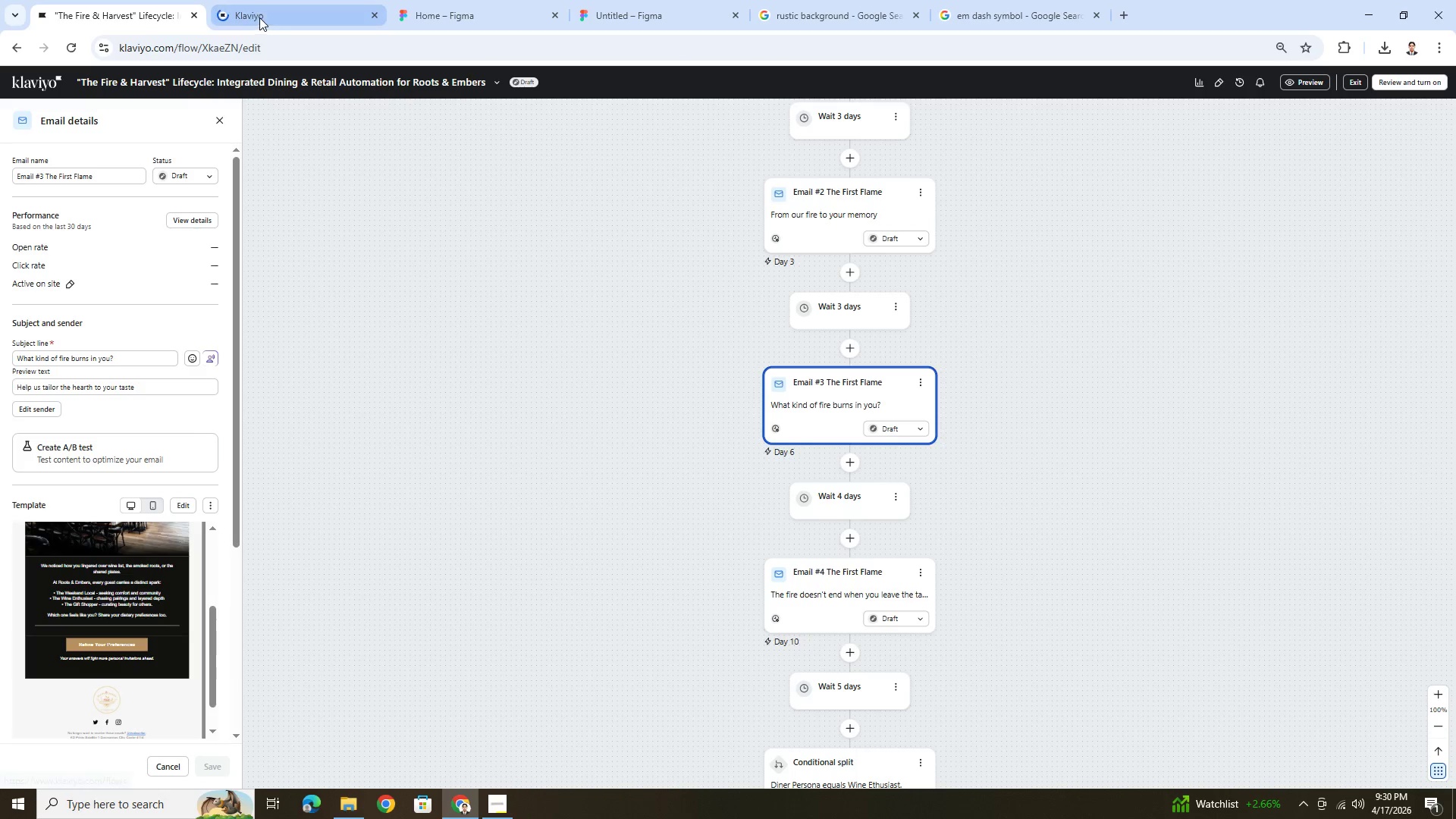 
left_click([260, 16])
 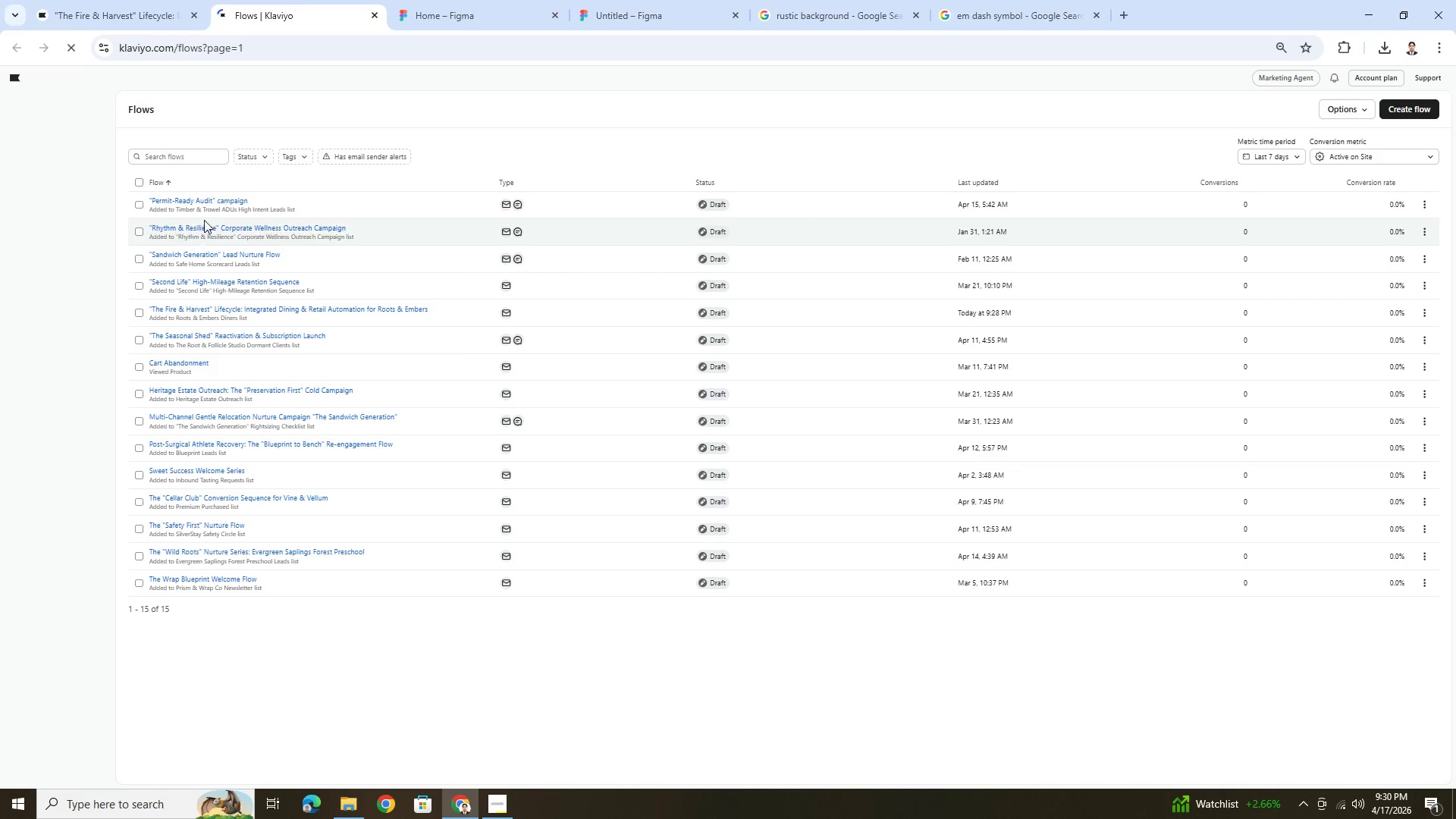 
wait(13.47)
 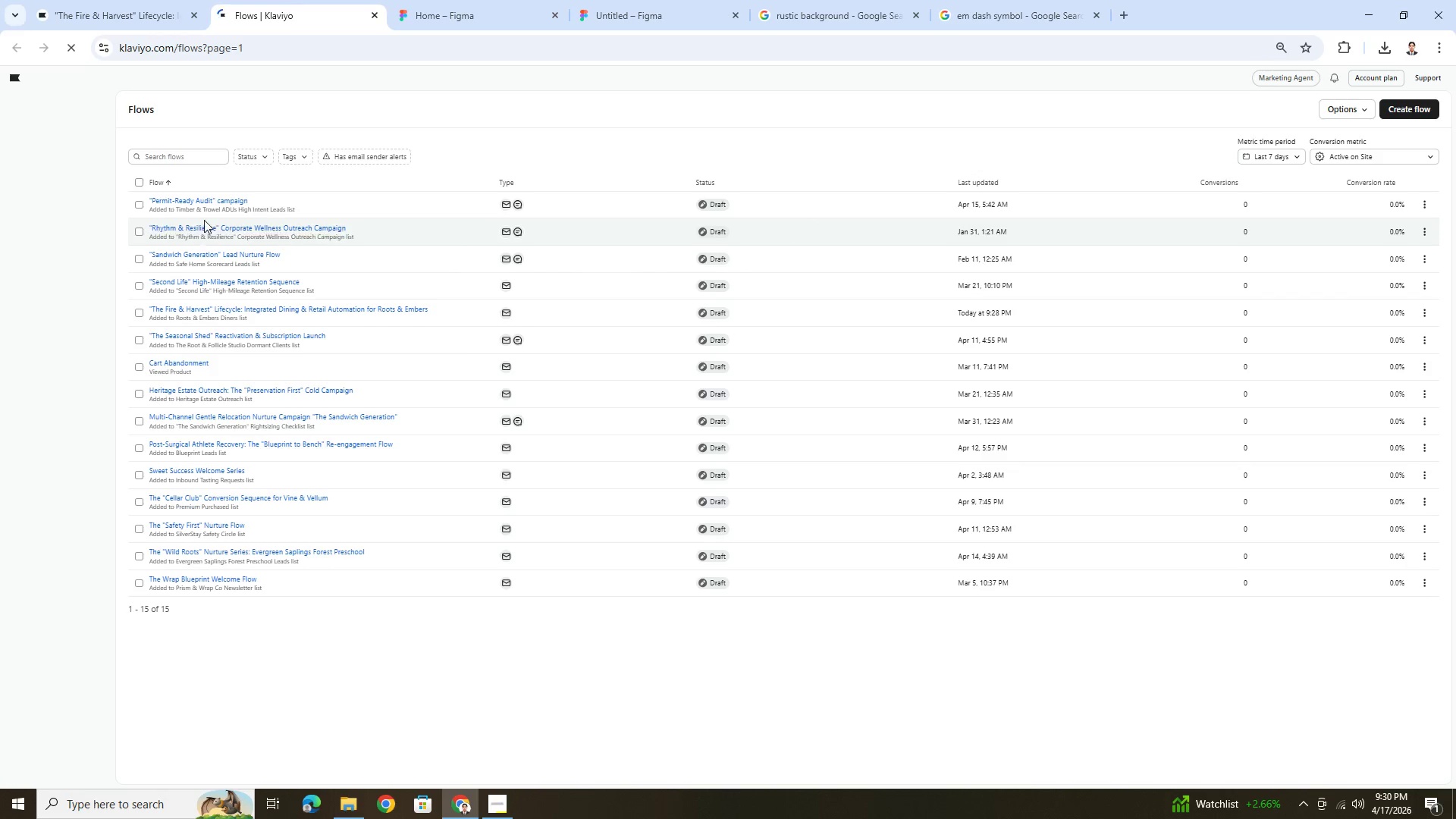 
scroll: coordinate [297, 457], scroll_direction: down, amount: 2.0
 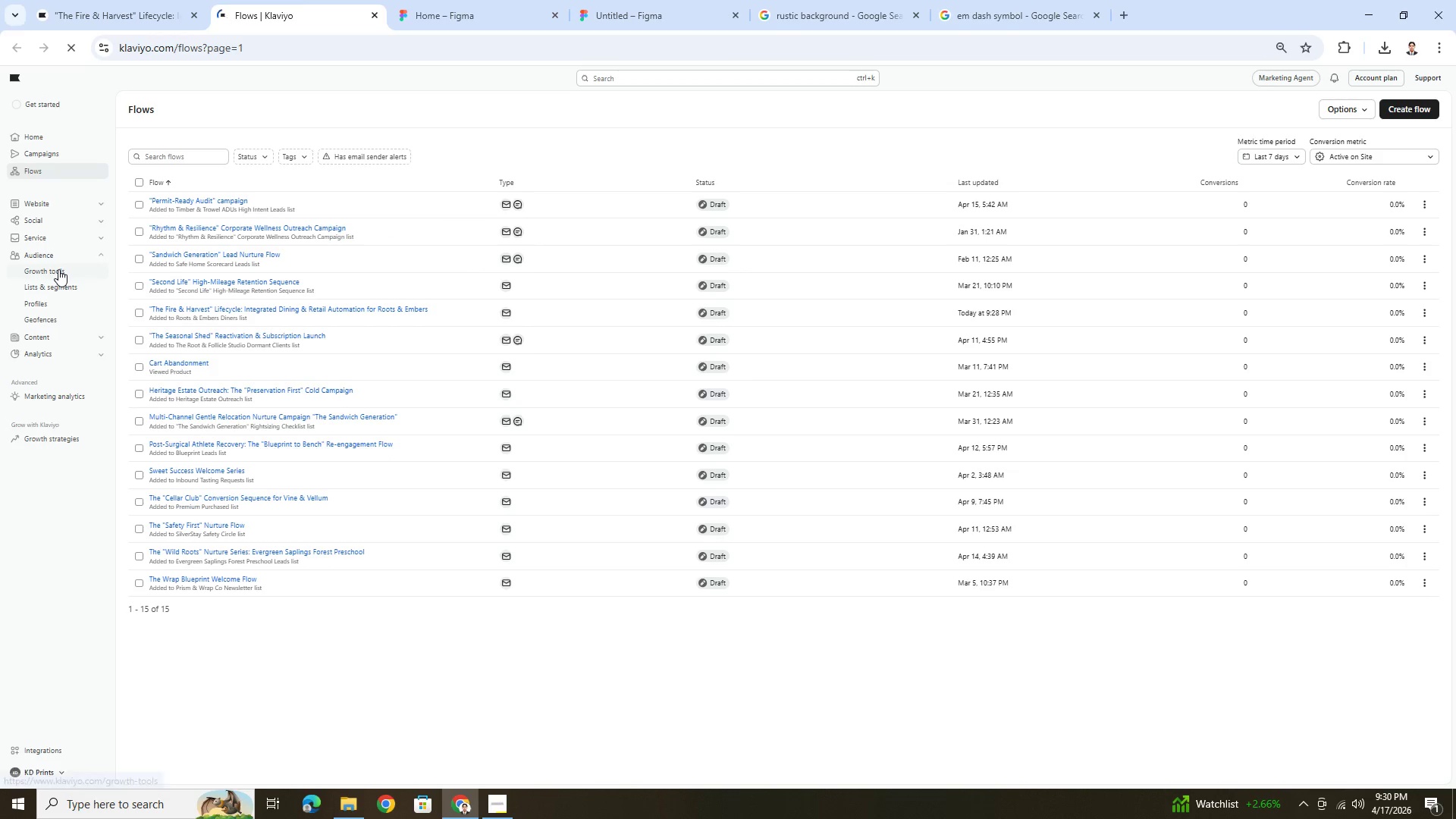 
left_click([62, 284])
 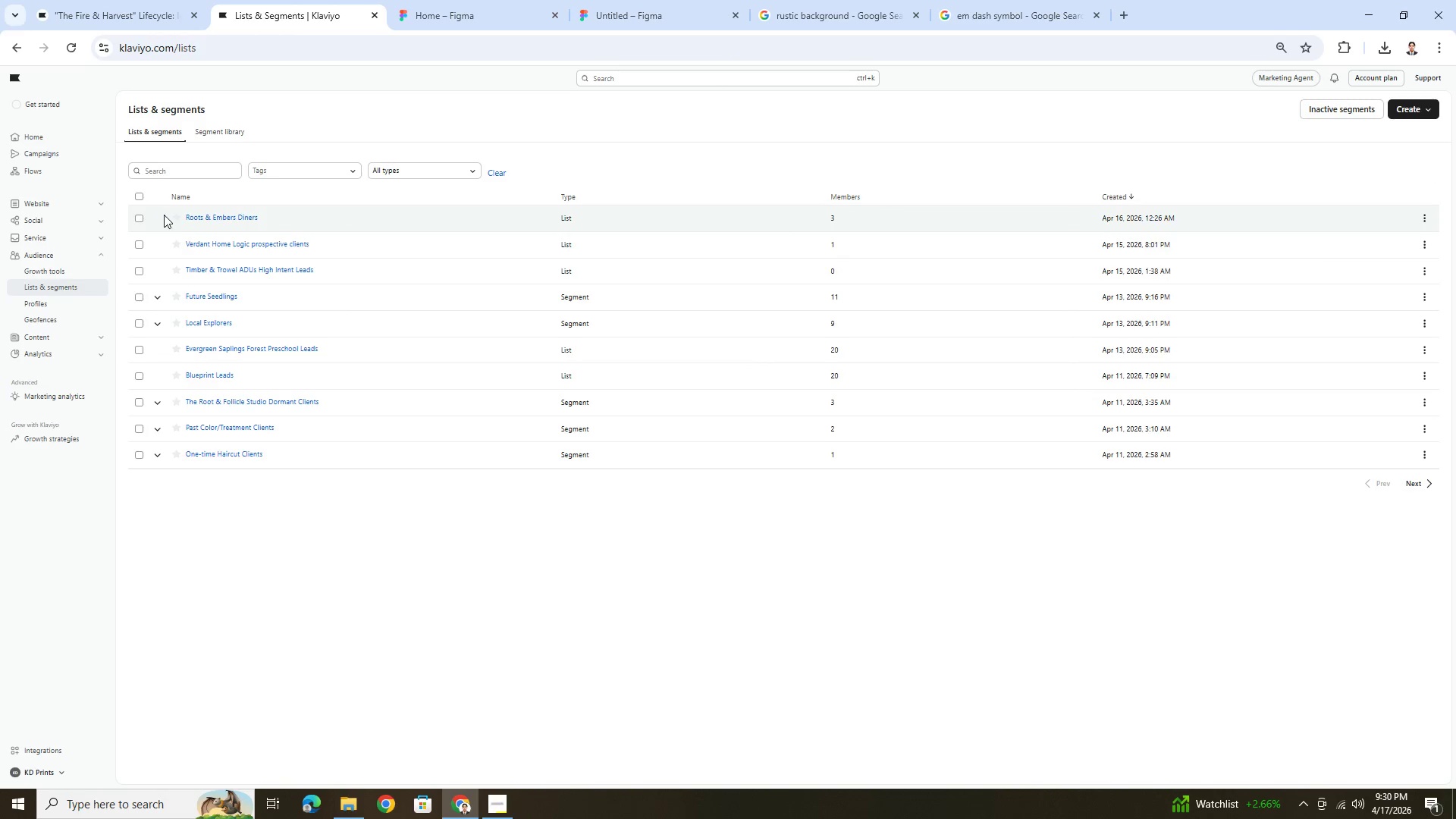 
wait(5.16)
 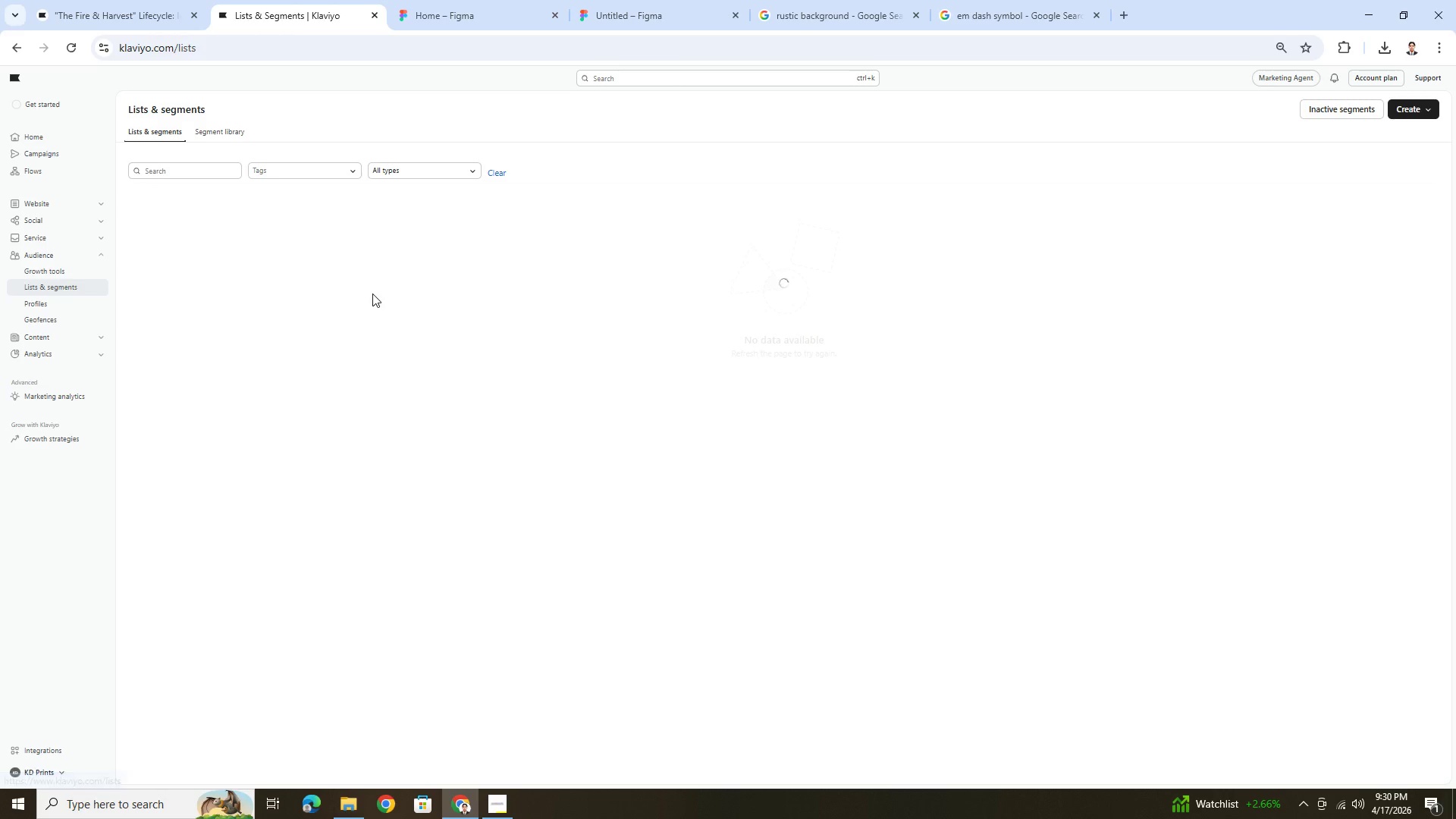 
left_click([1423, 216])
 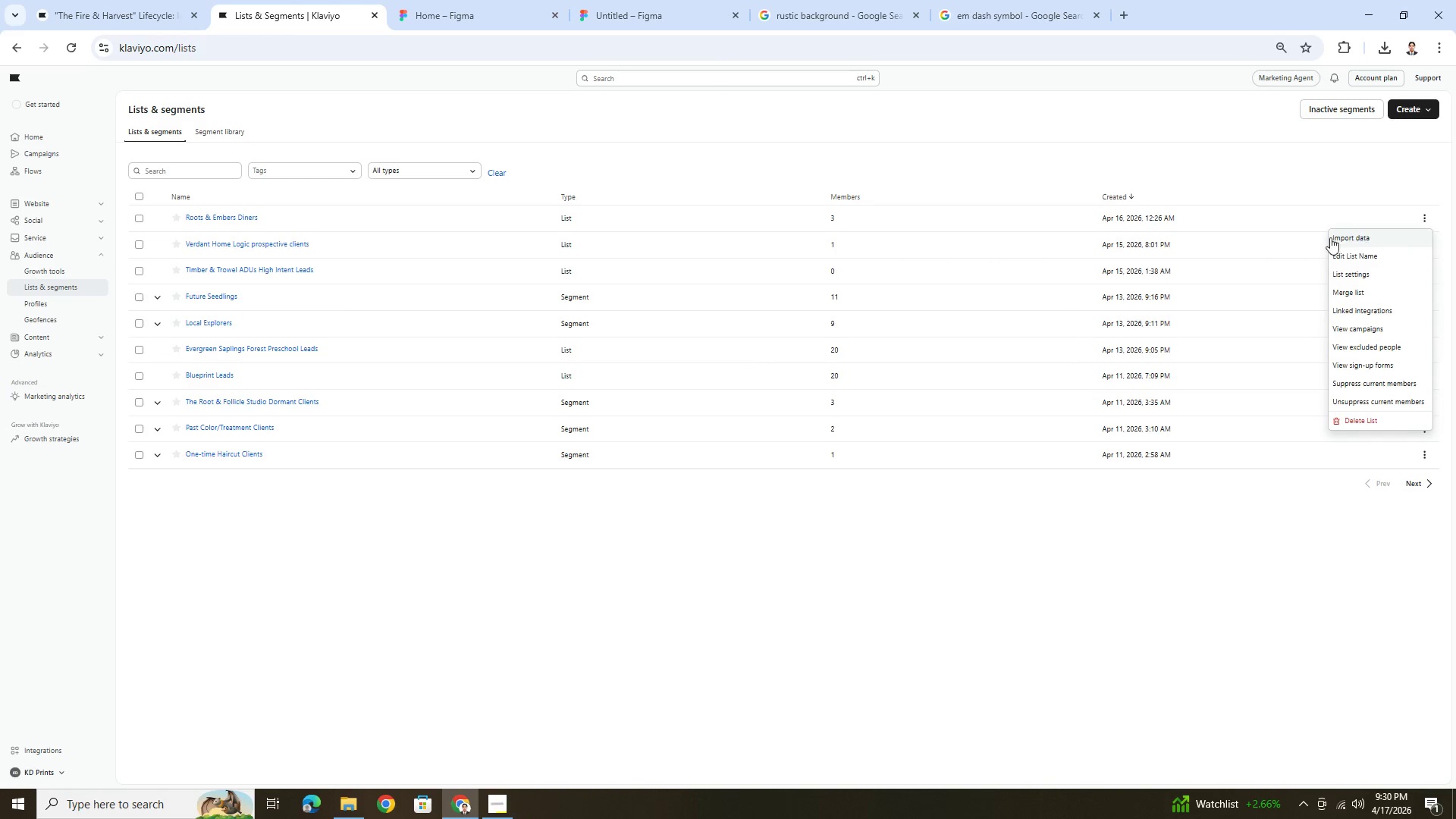 
left_click([217, 218])
 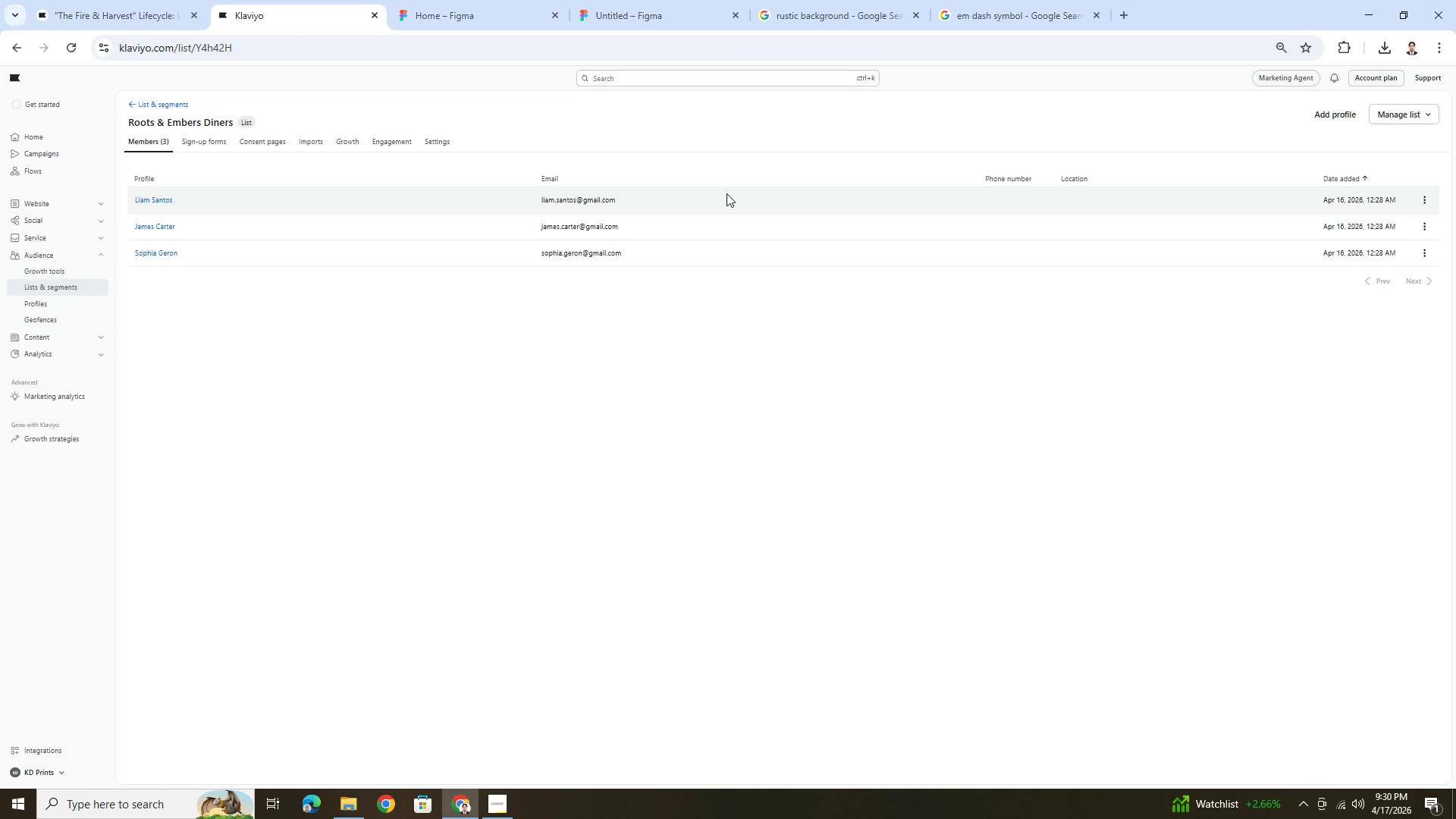 
left_click([1425, 199])
 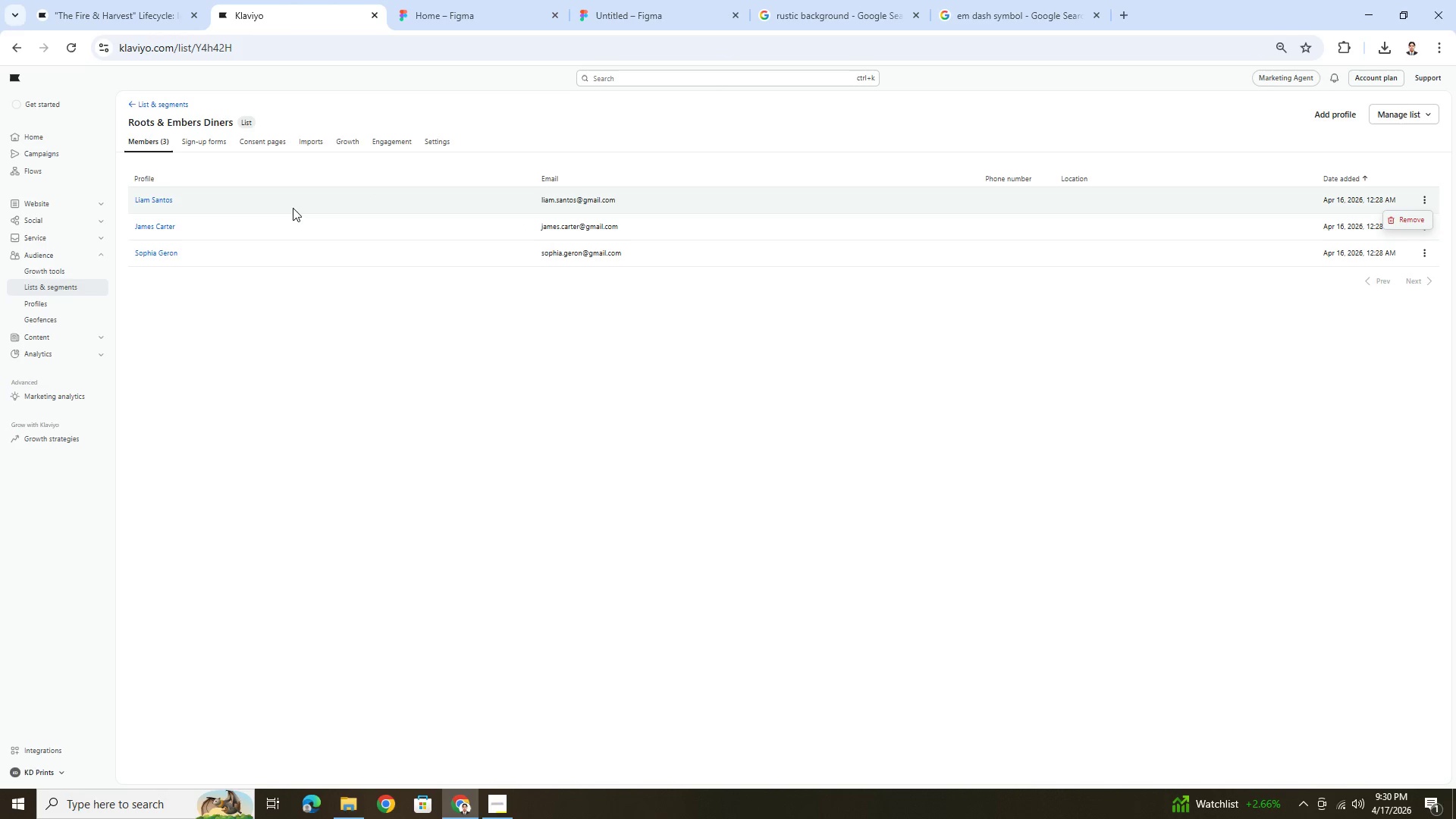 
left_click([163, 196])
 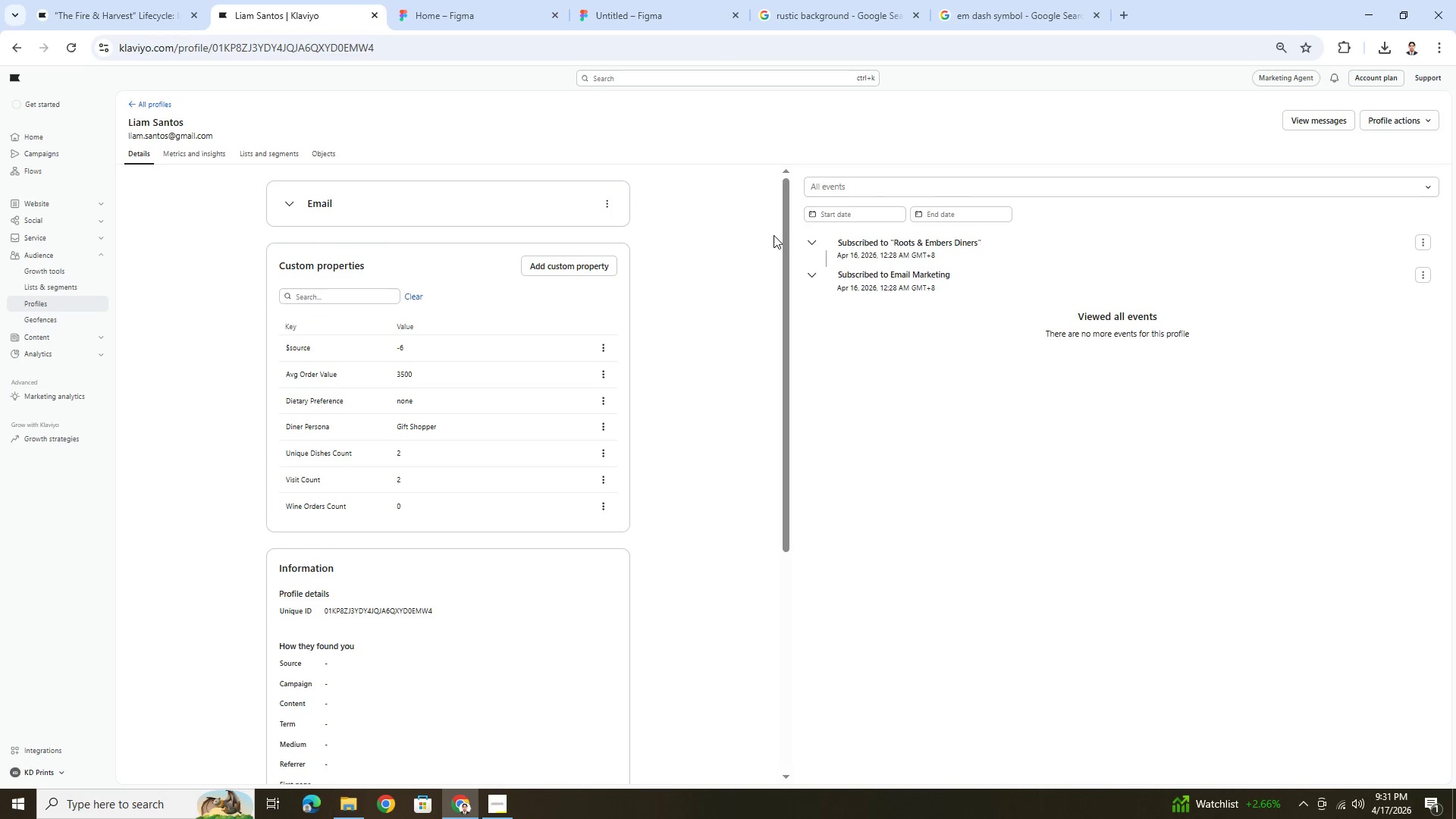 
wait(14.23)
 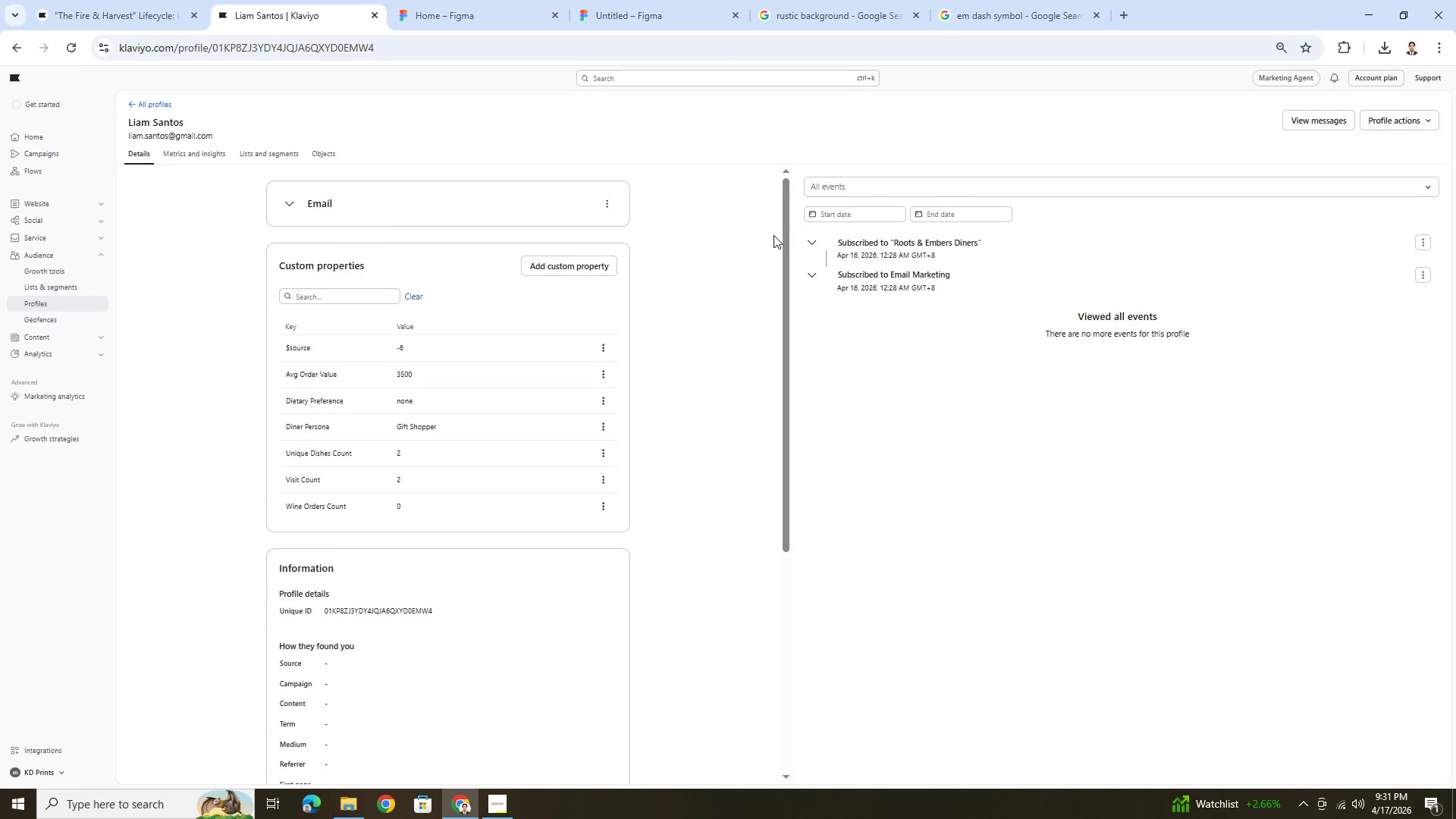 
left_click([604, 426])
 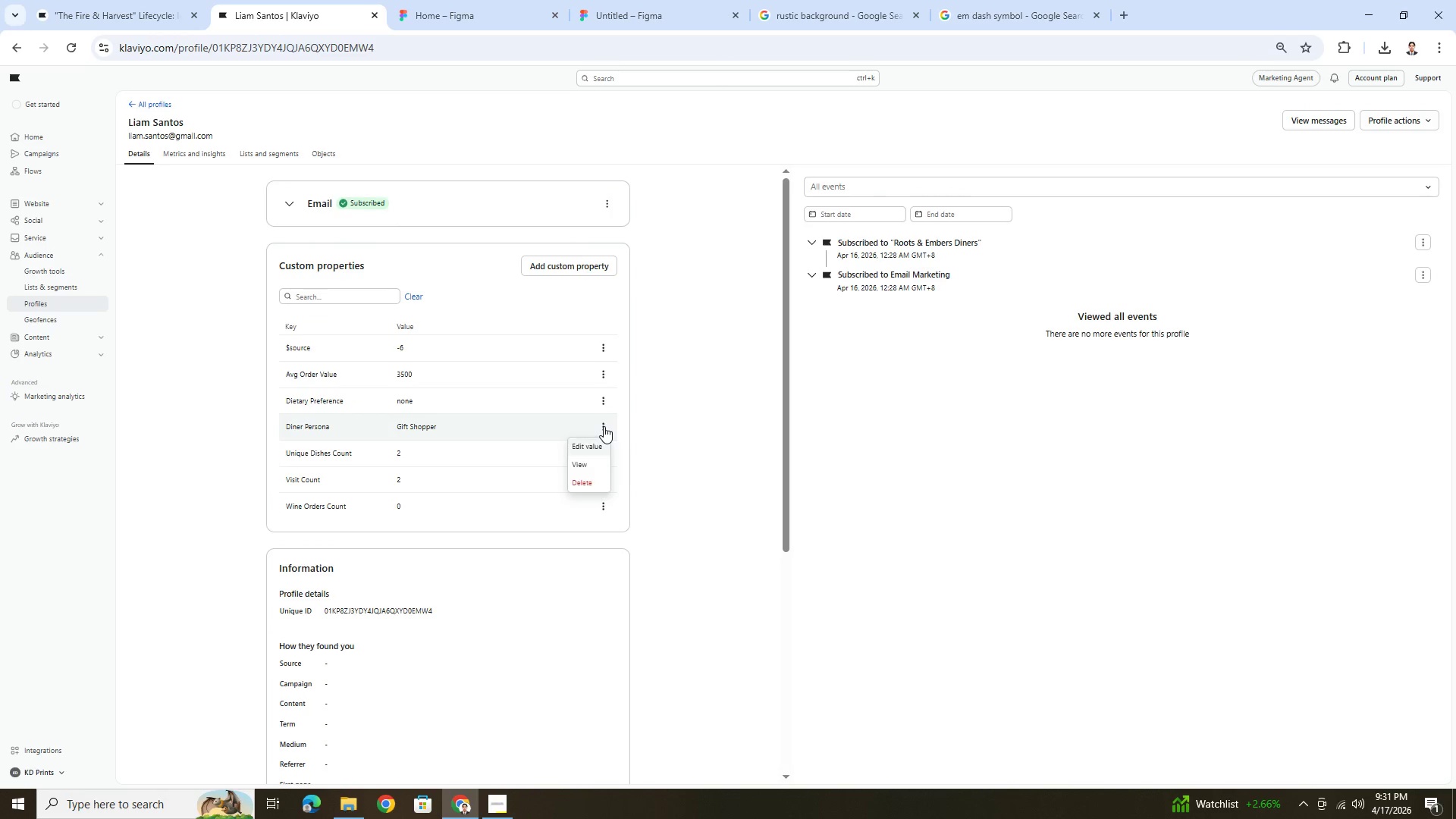 
left_click([604, 426])
 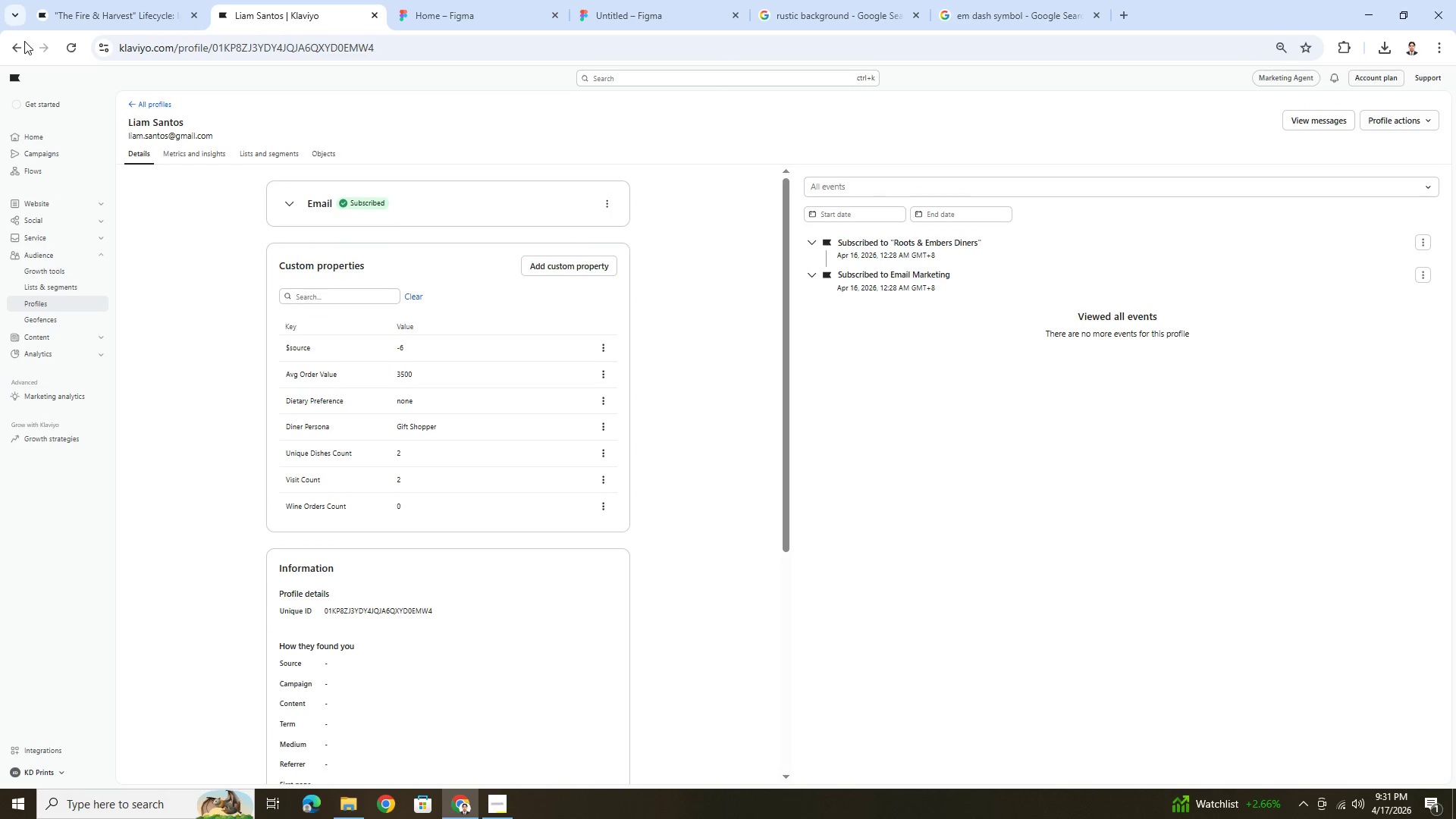 
left_click([17, 41])
 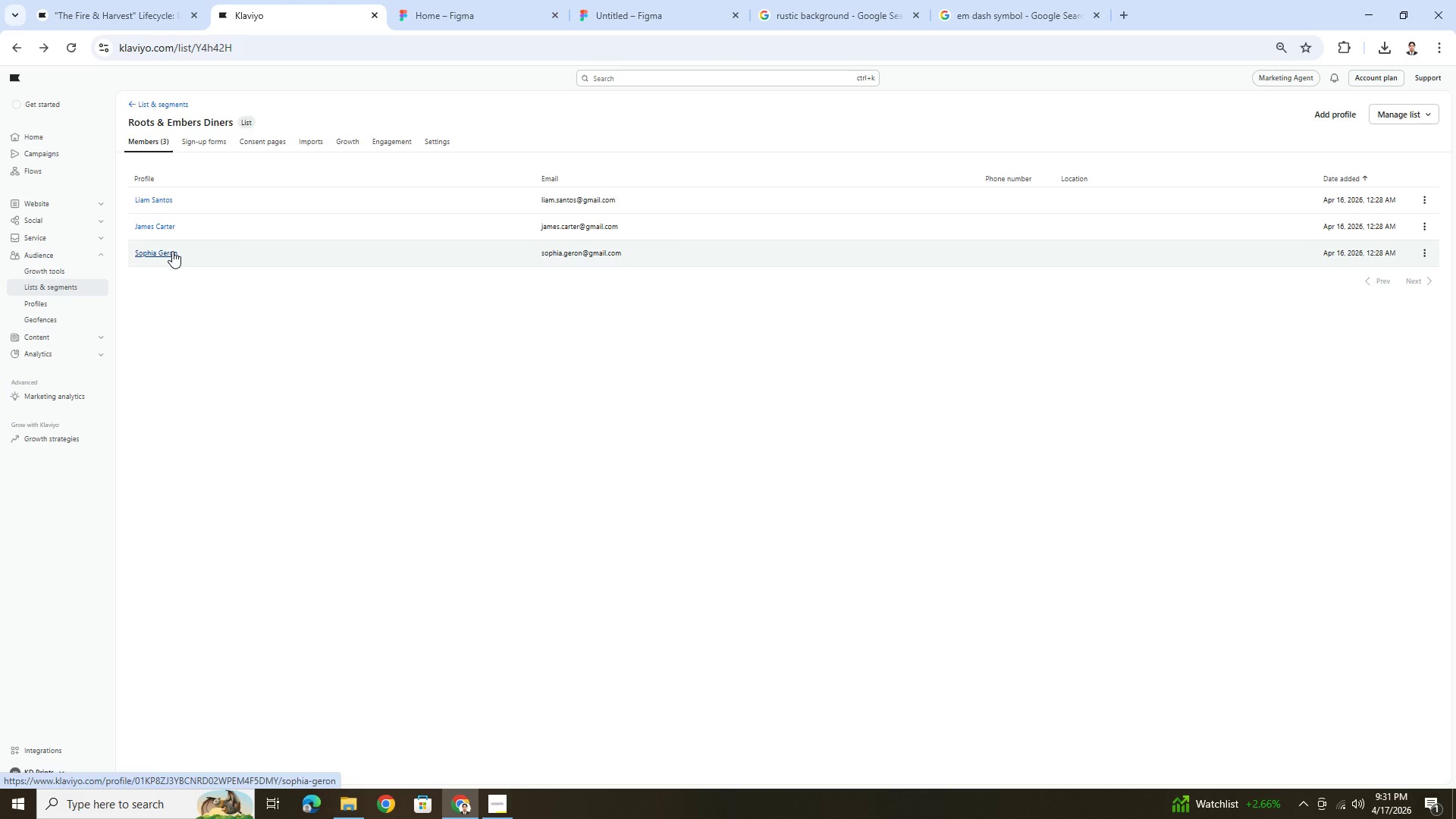 
left_click([172, 251])
 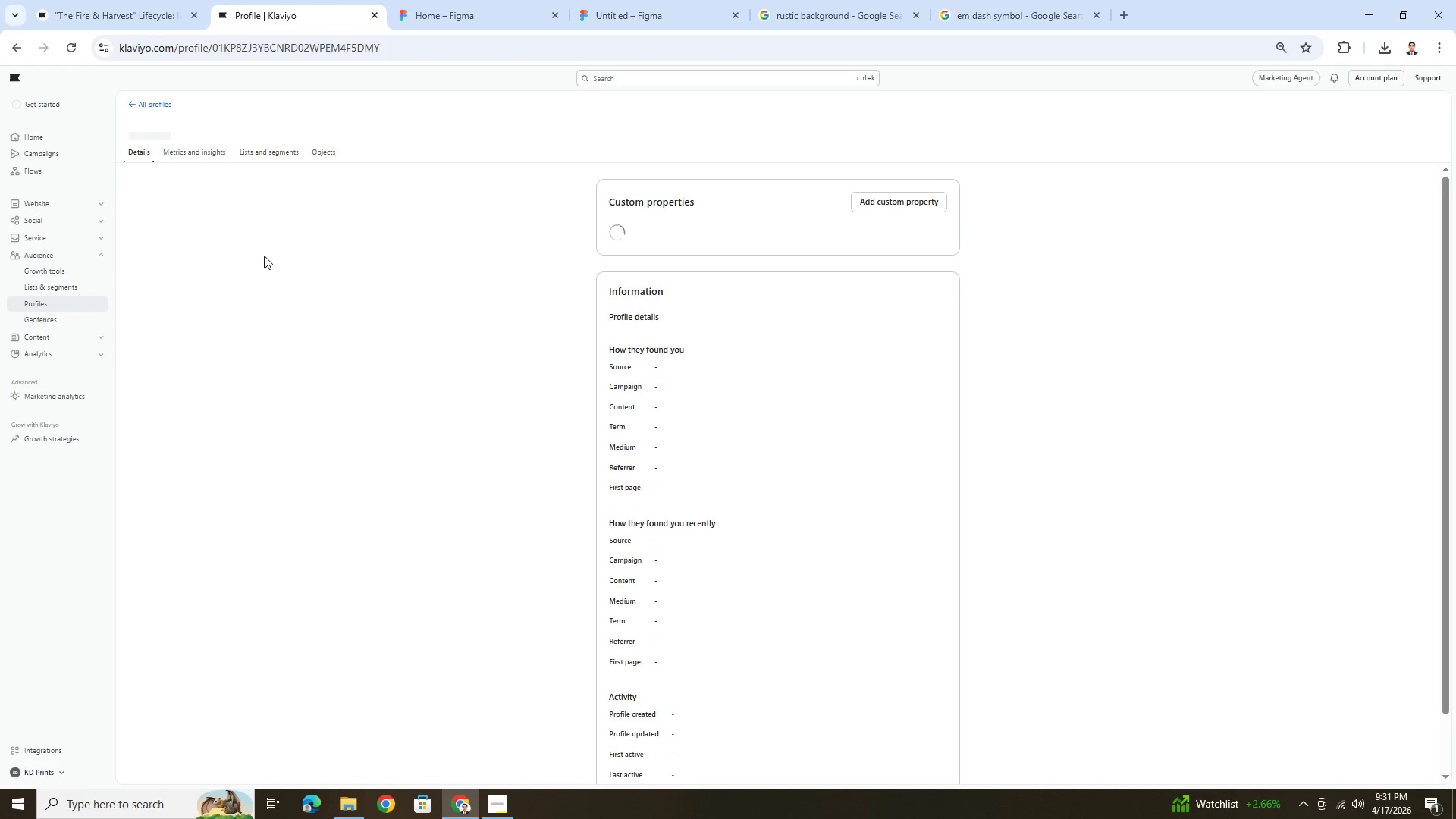 
wait(10.58)
 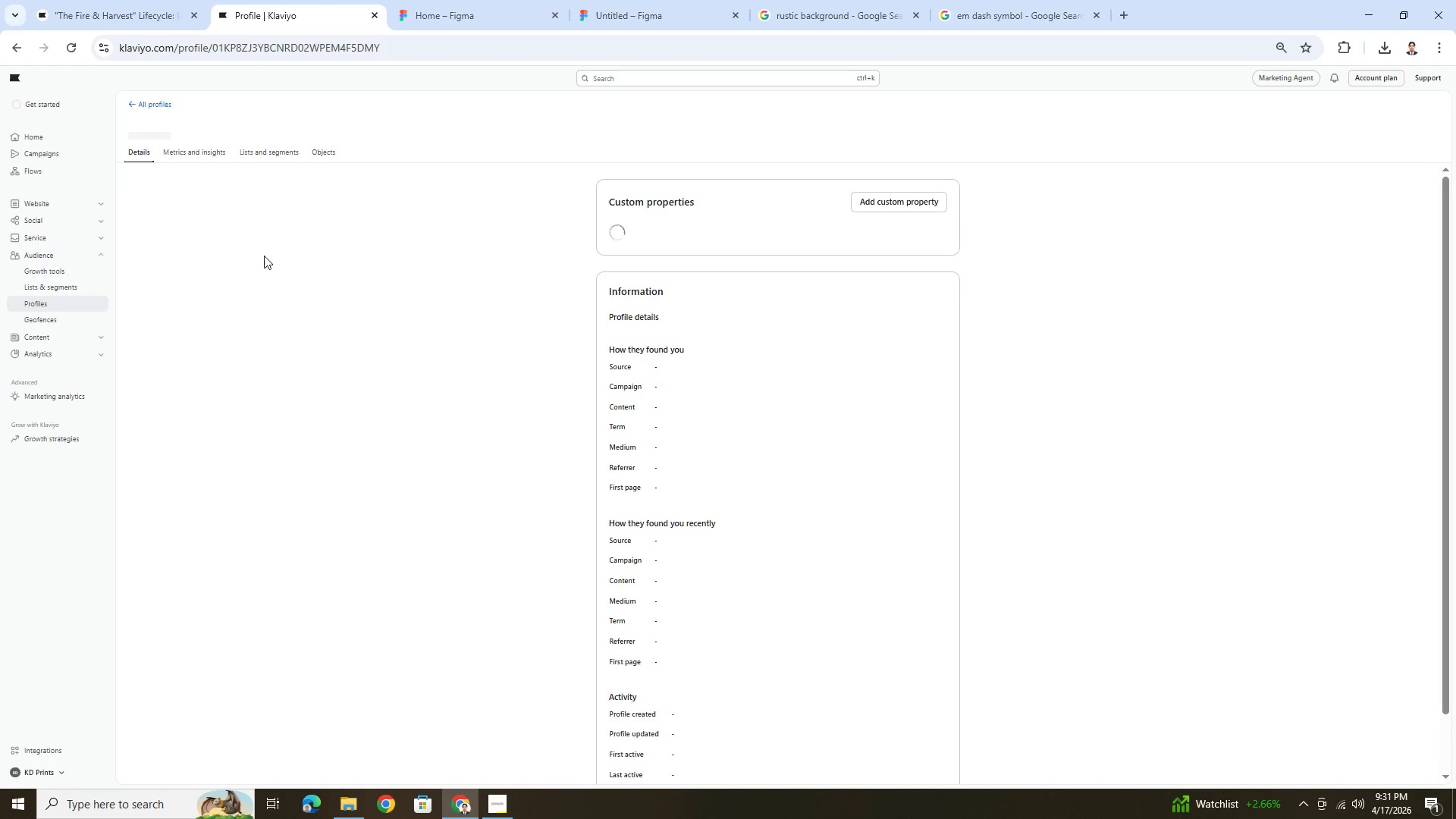 
left_click([15, 49])
 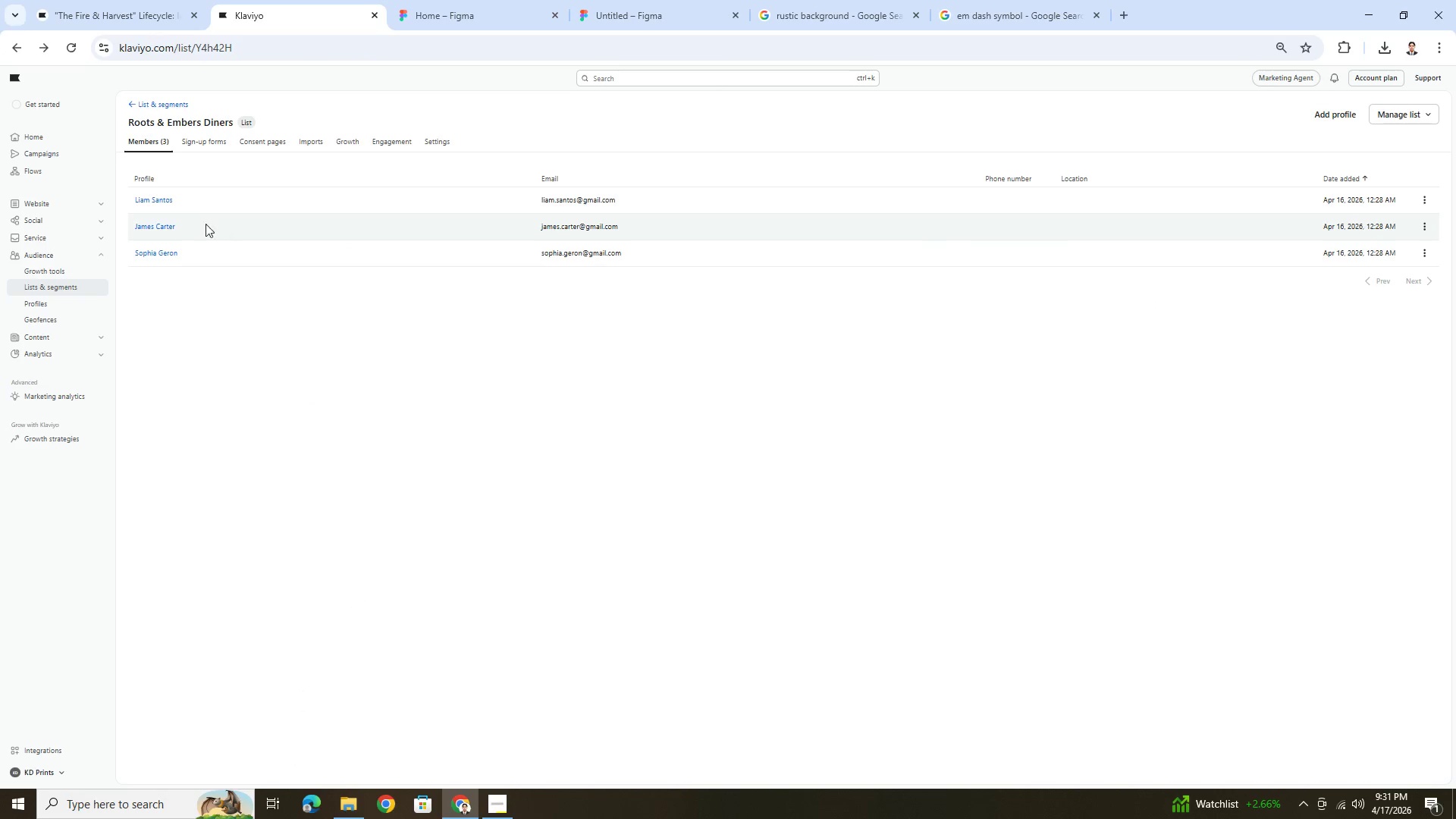 
left_click([165, 224])
 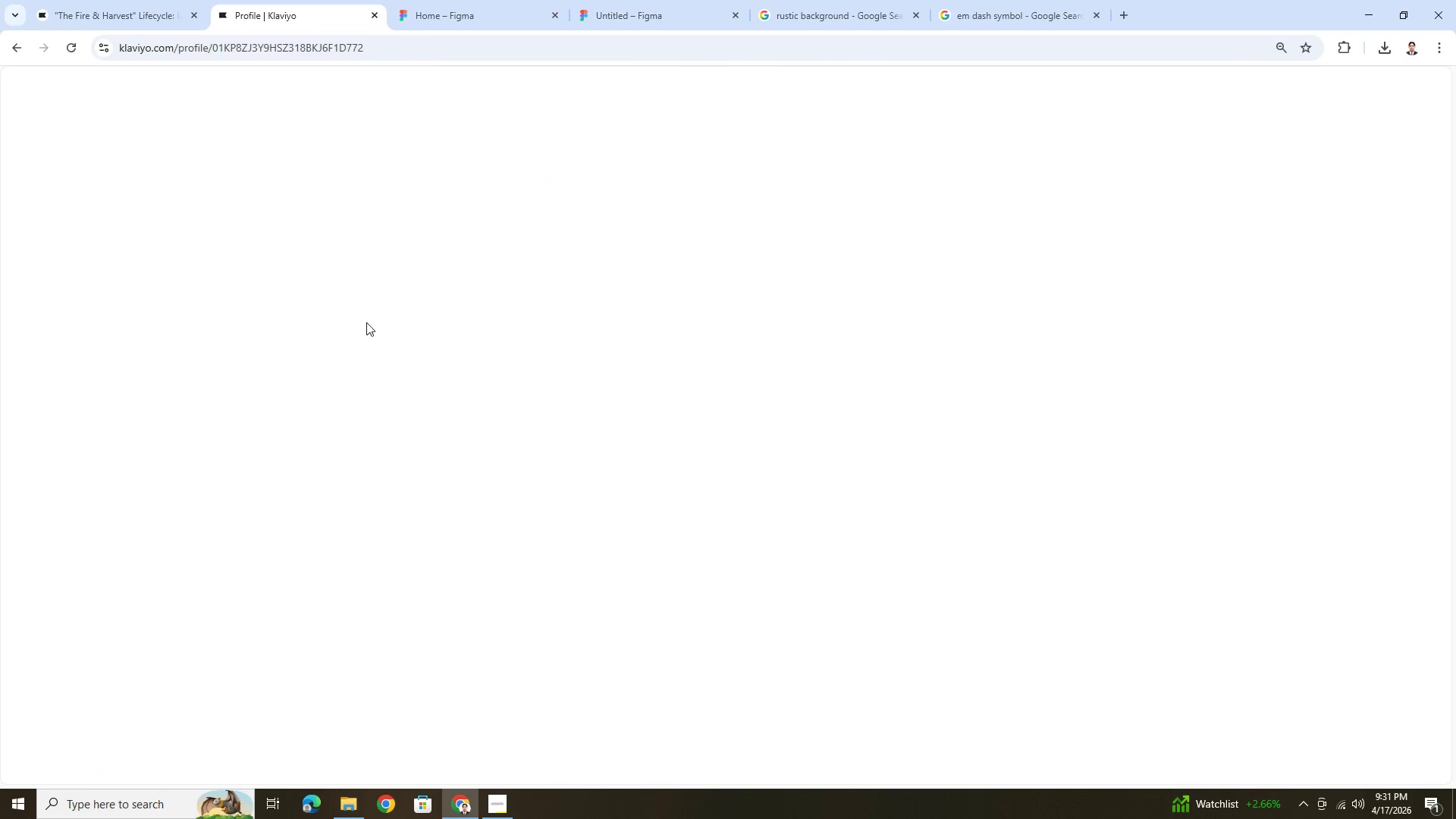 
wait(10.36)
 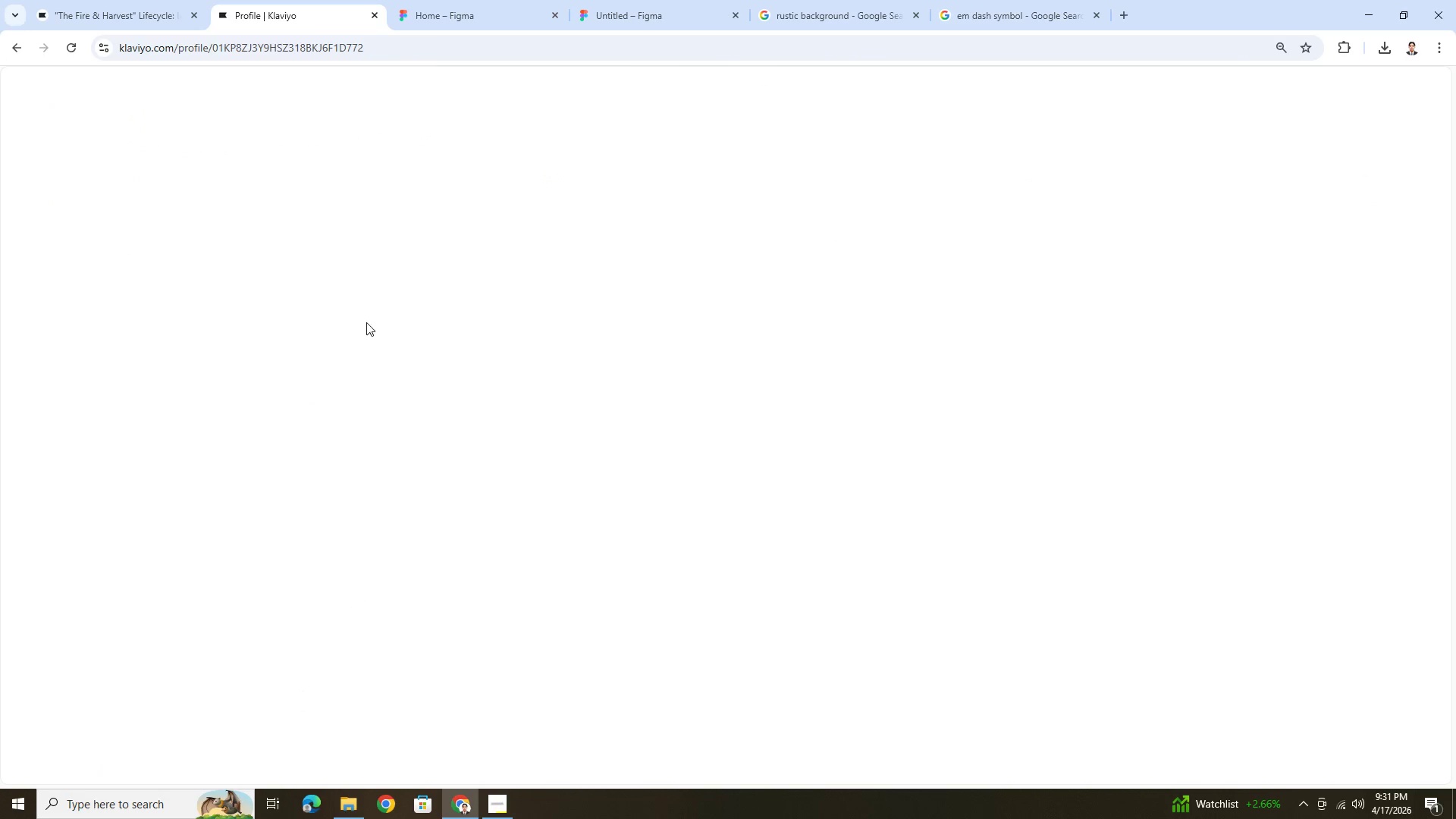 
left_click([600, 428])
 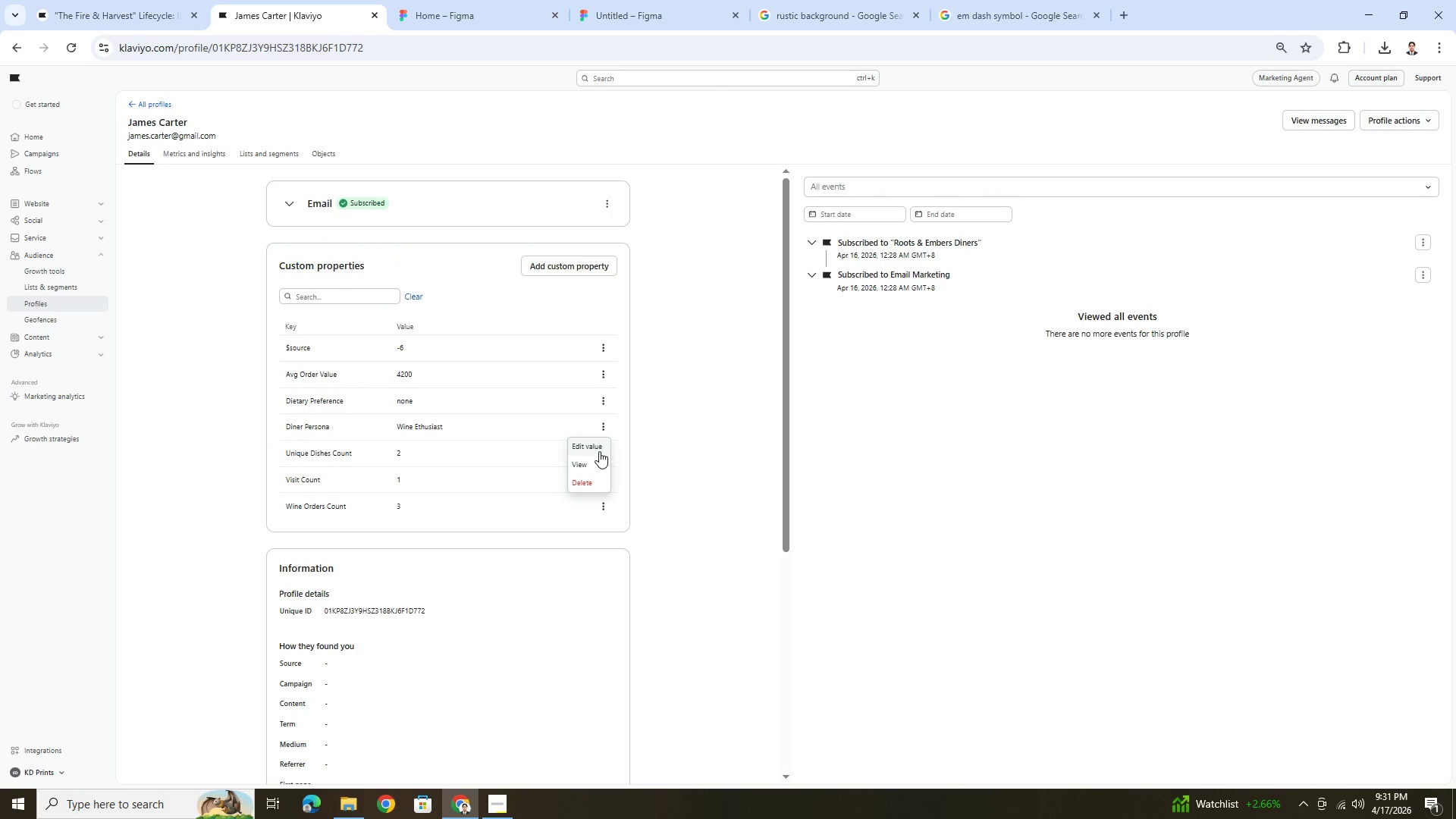 
left_click([598, 450])
 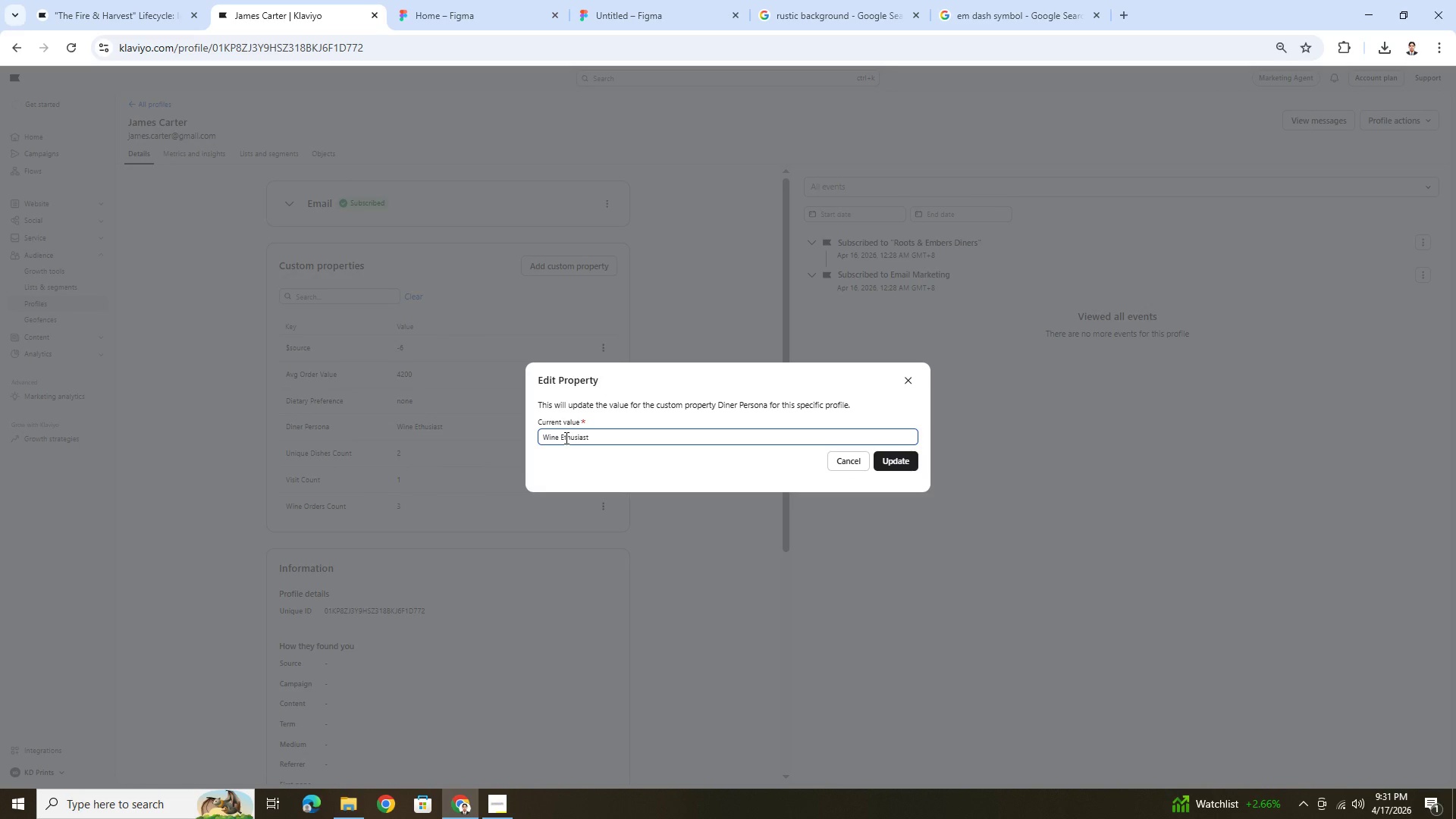 
left_click([564, 438])
 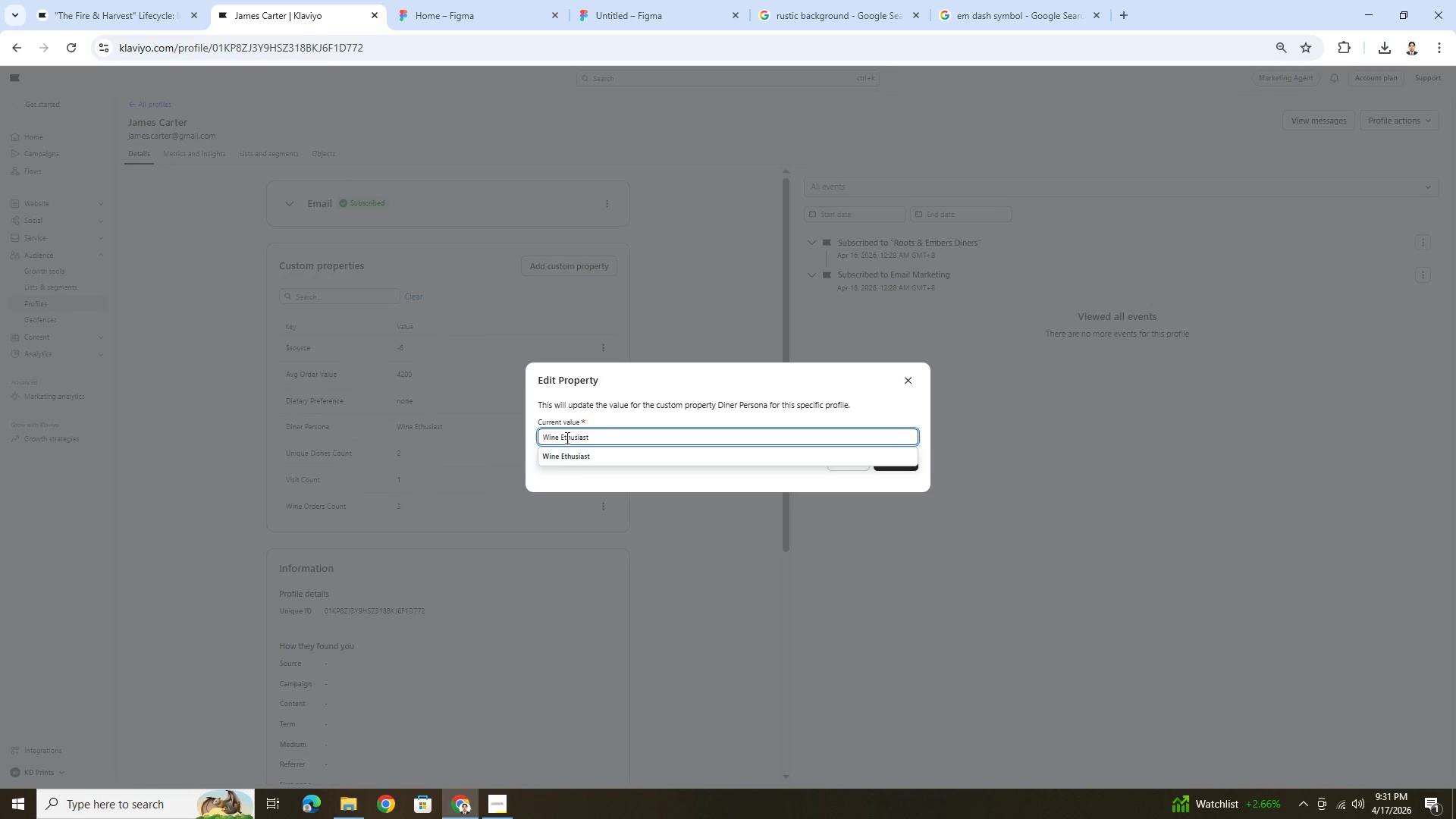 
key(N)
 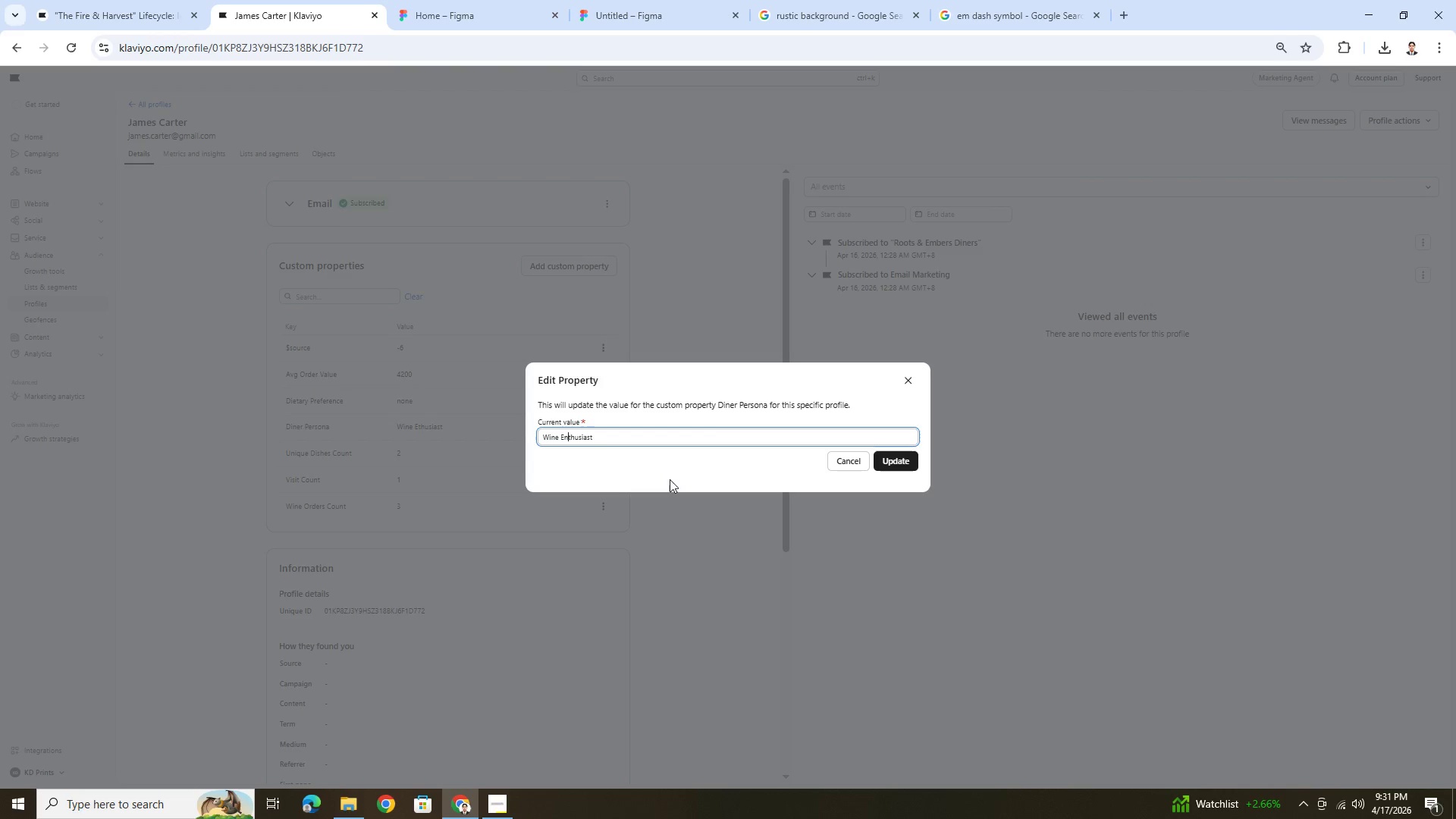 
wait(6.08)
 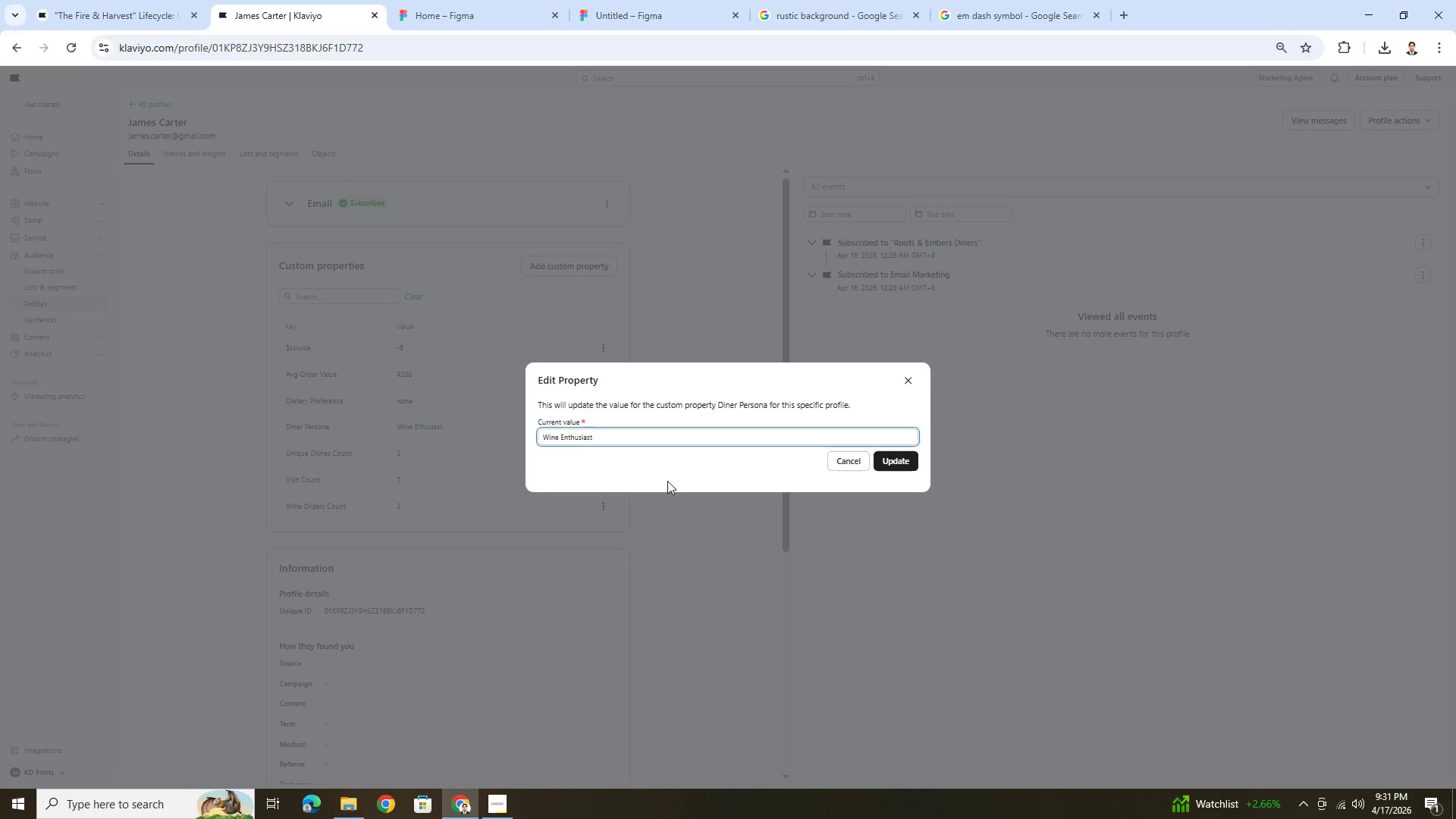 
left_click([497, 812])